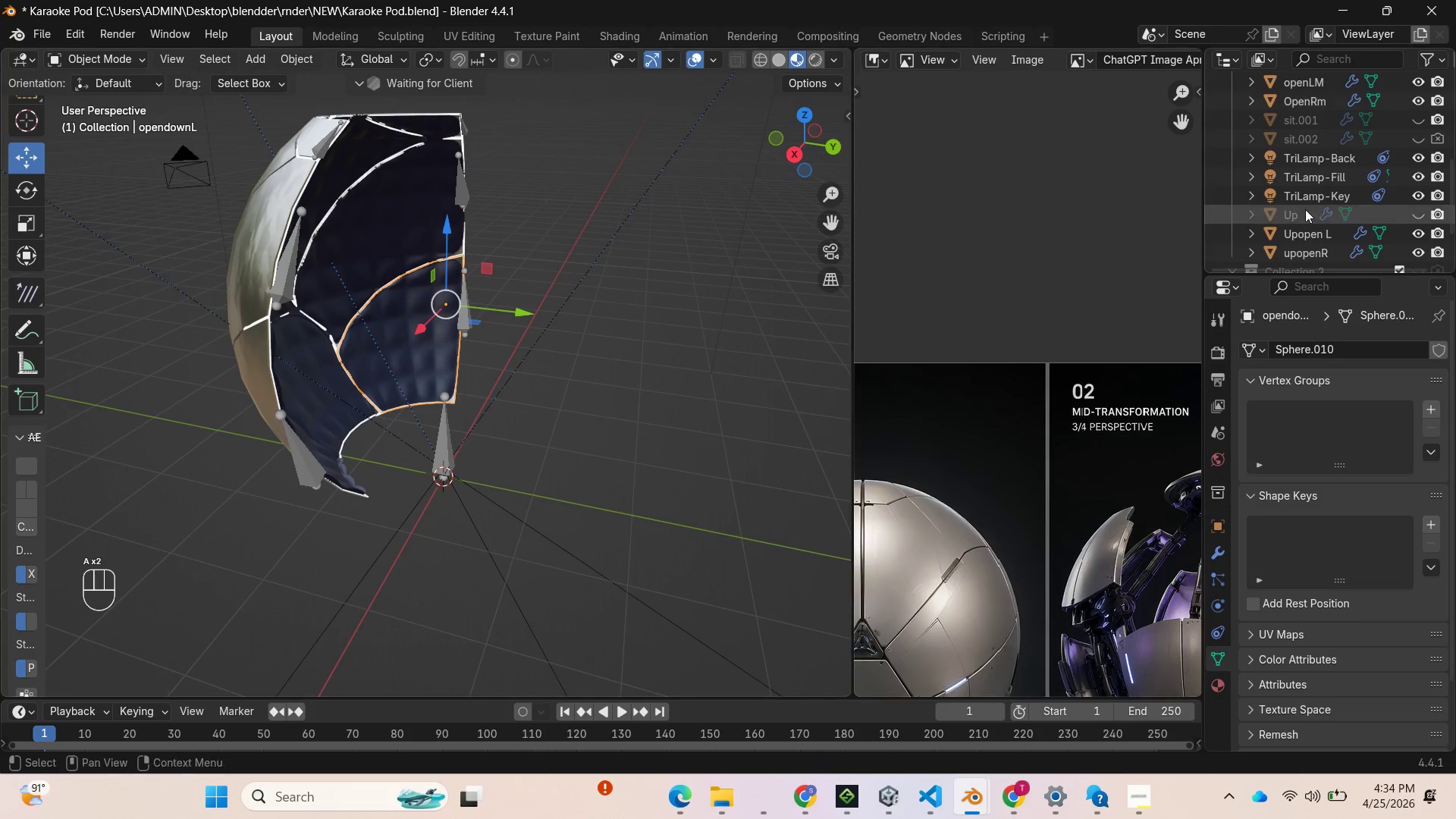 
scroll: coordinate [1323, 201], scroll_direction: down, amount: 2.0
 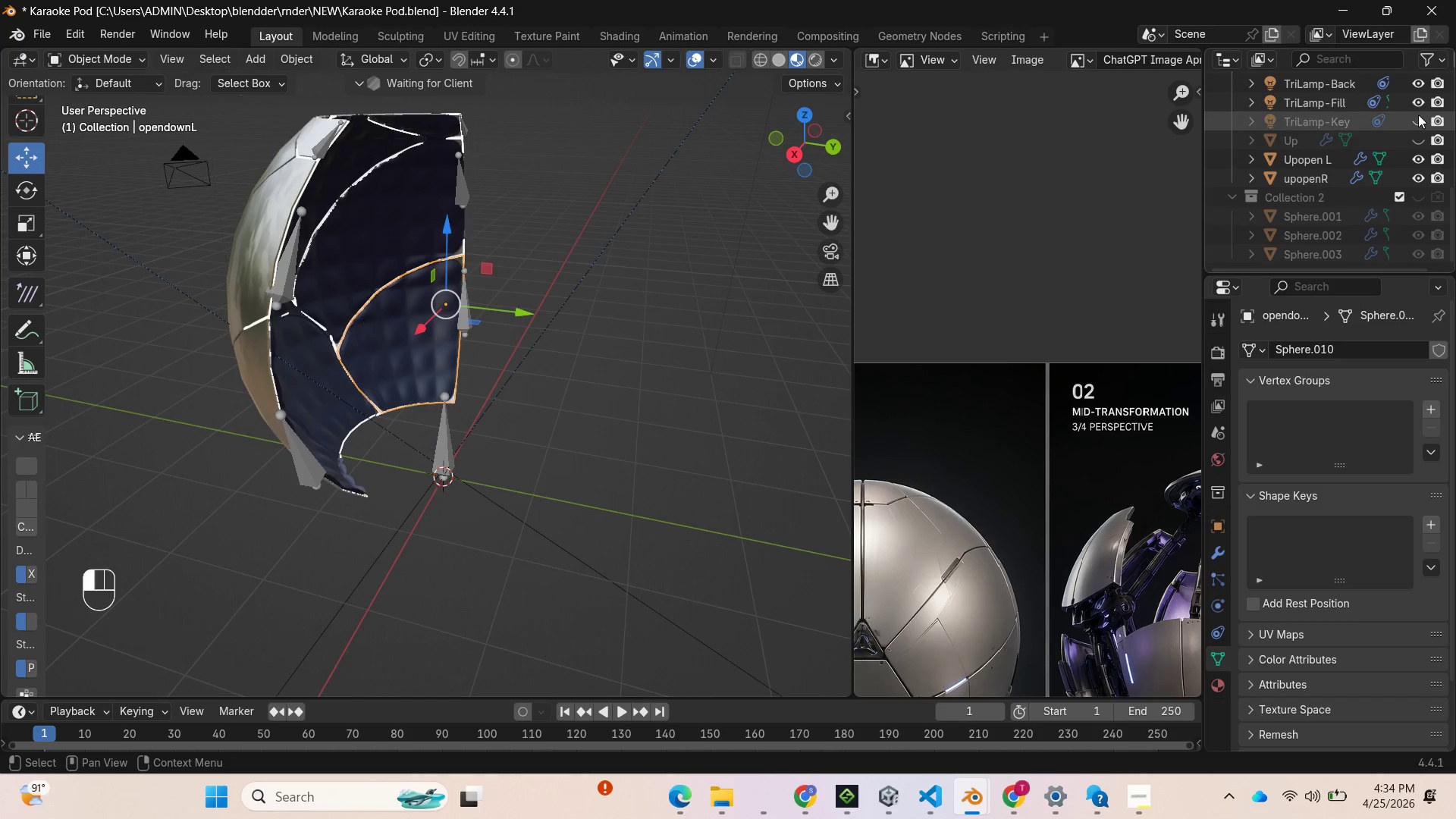 
double_click([1418, 106])
 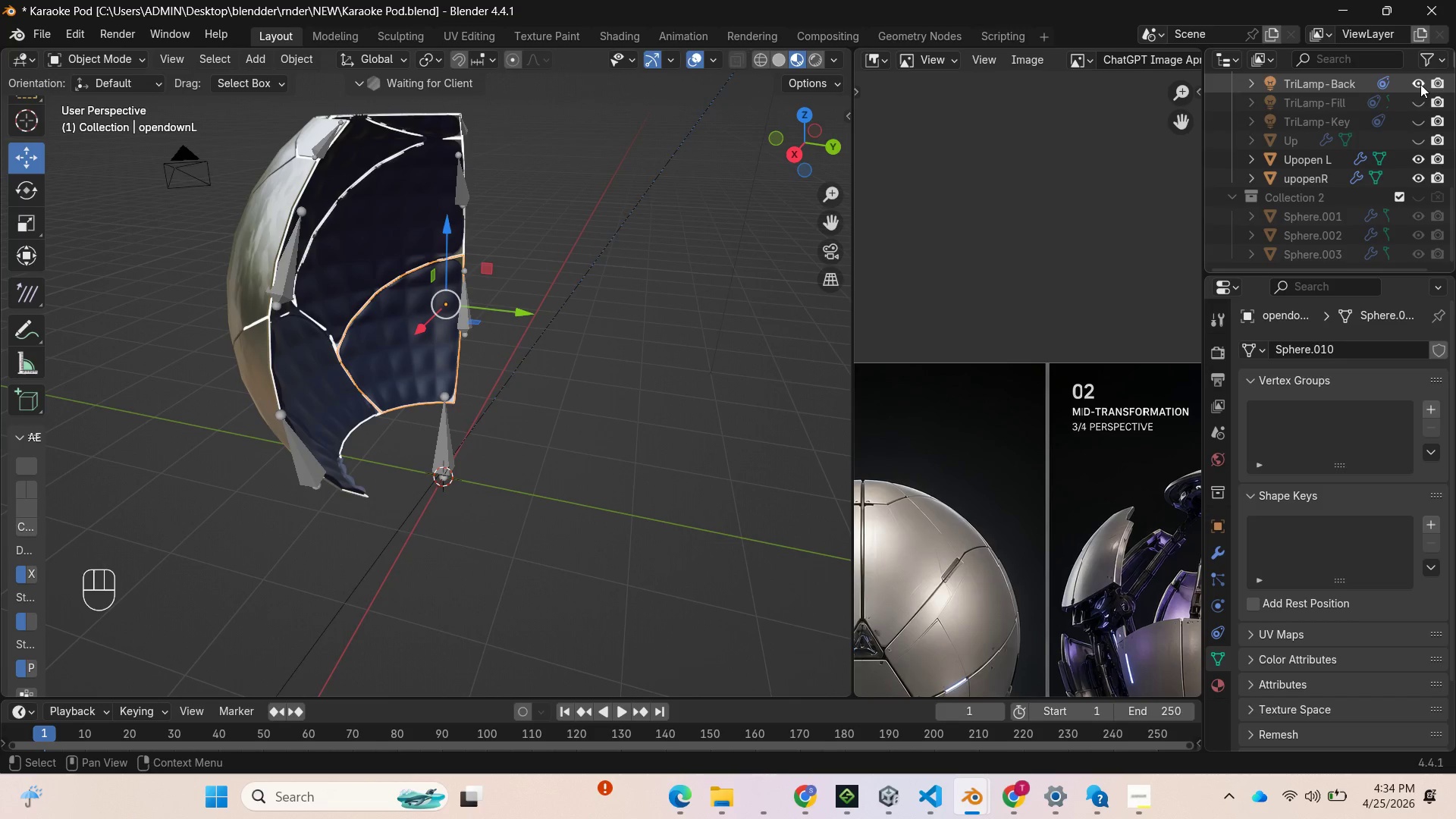 
left_click([1420, 84])
 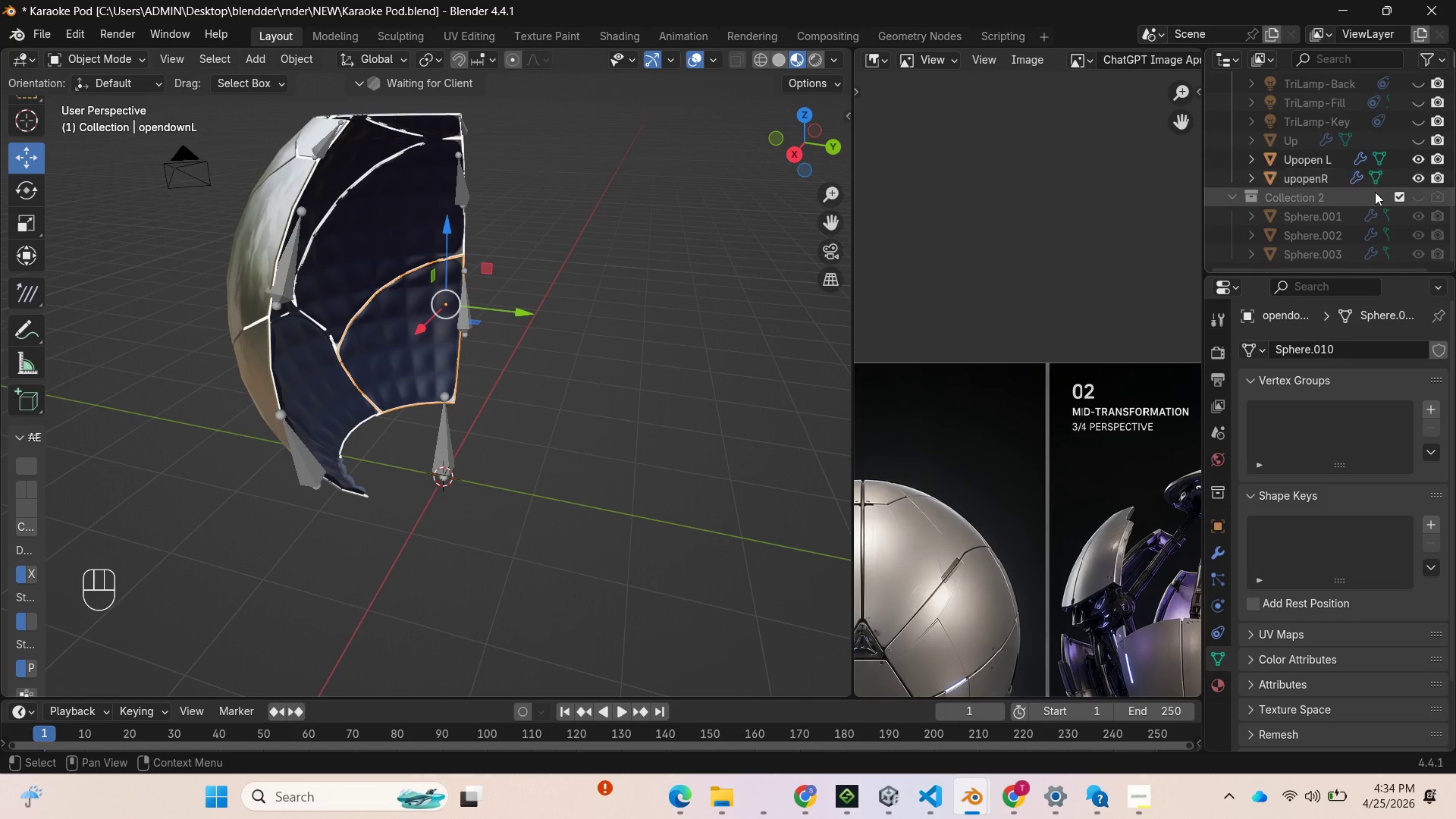 
scroll: coordinate [1375, 211], scroll_direction: up, amount: 4.0
 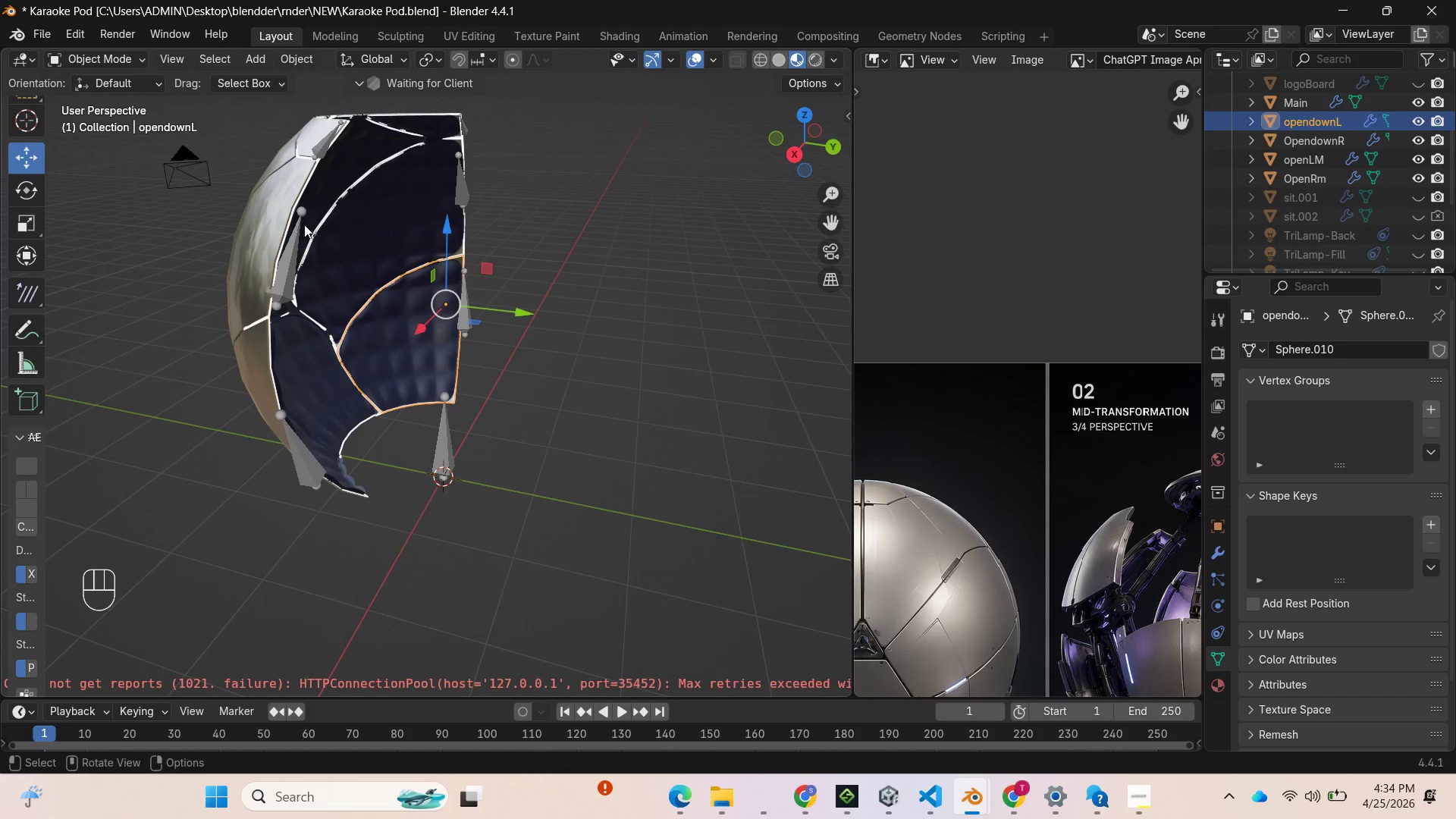 
left_click([209, 187])
 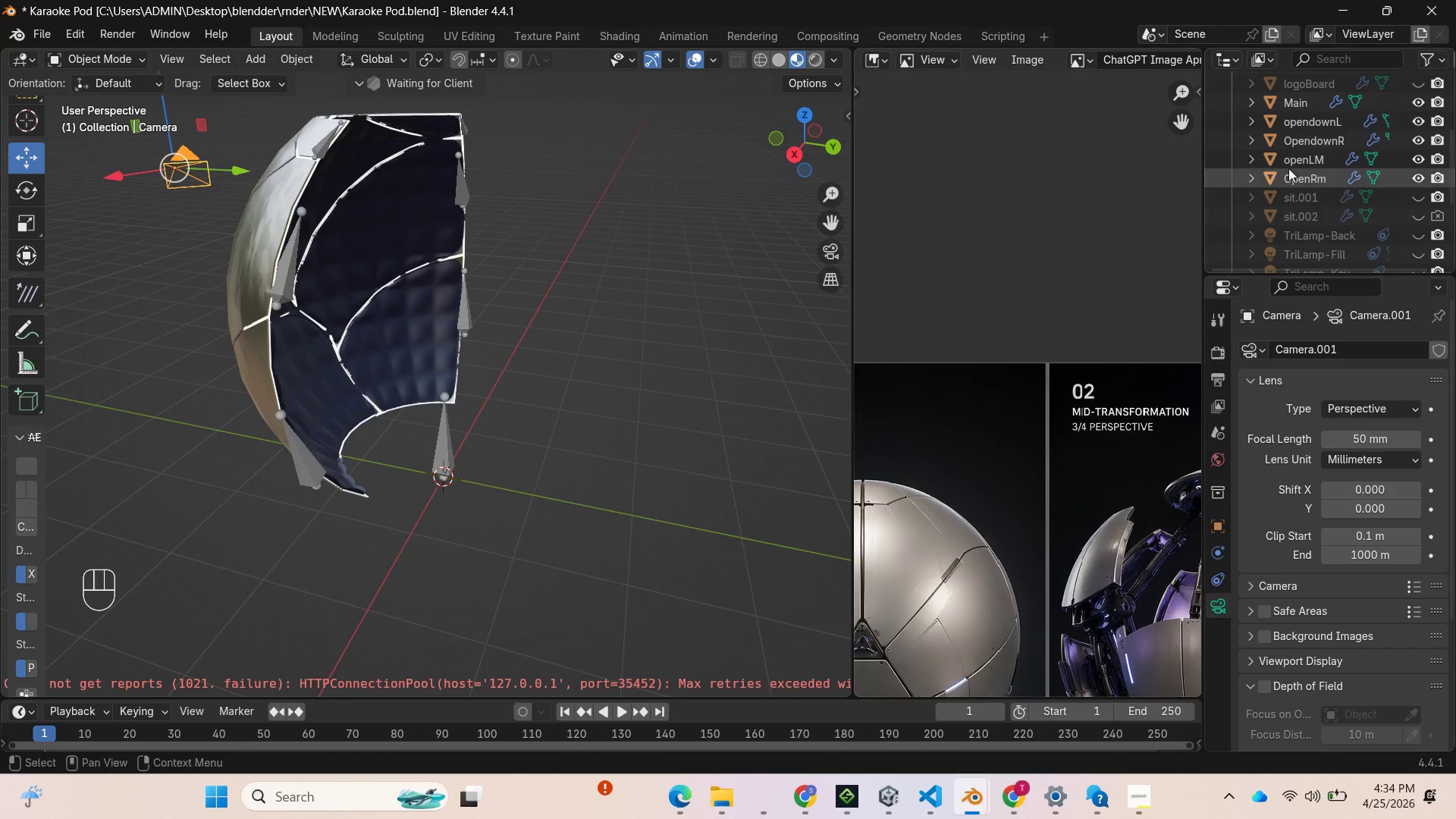 
scroll: coordinate [1374, 172], scroll_direction: up, amount: 3.0
 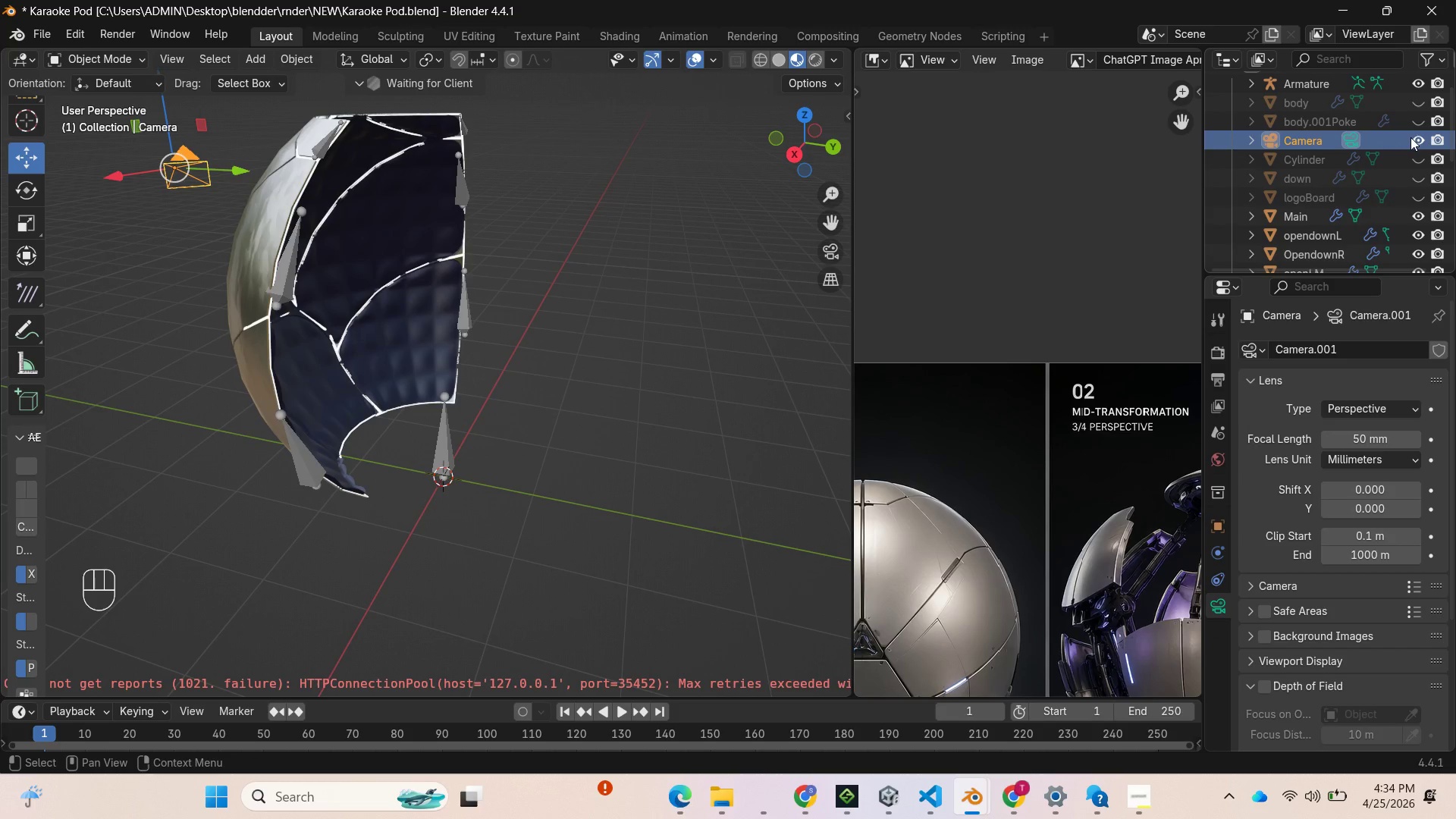 
left_click([1414, 134])
 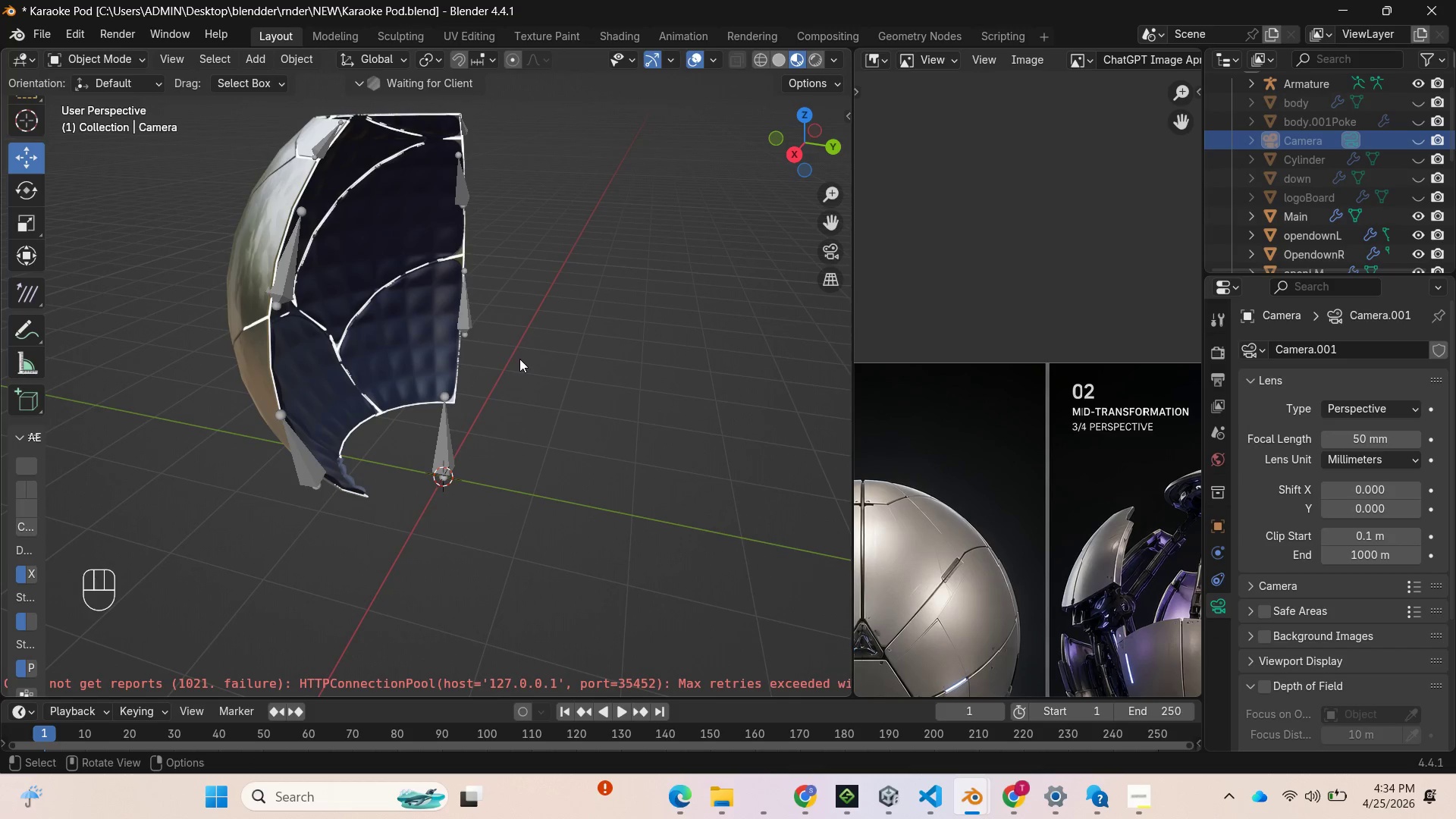 
key(A)
 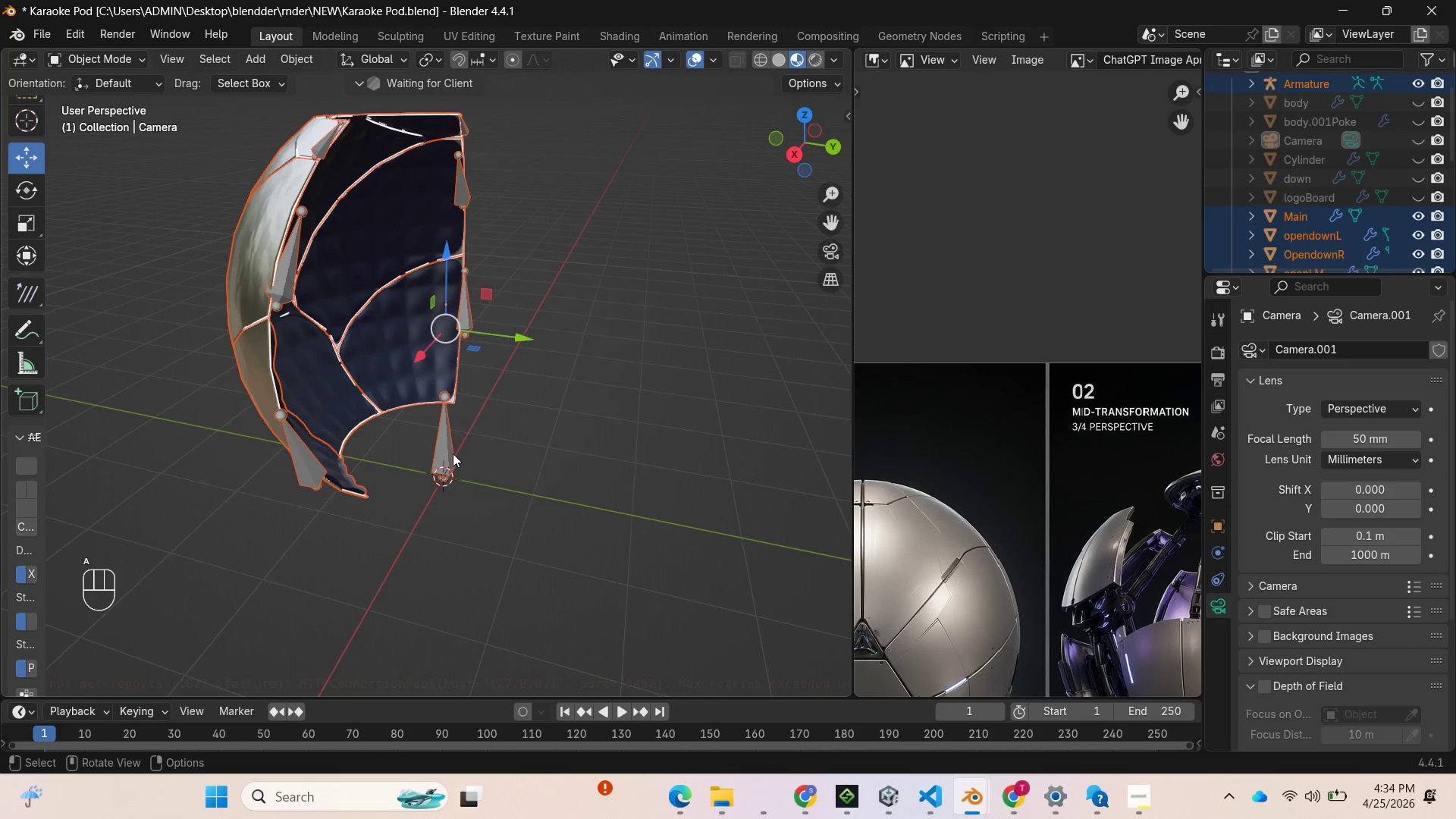 
hold_key(key=CapsLock, duration=1.52)
 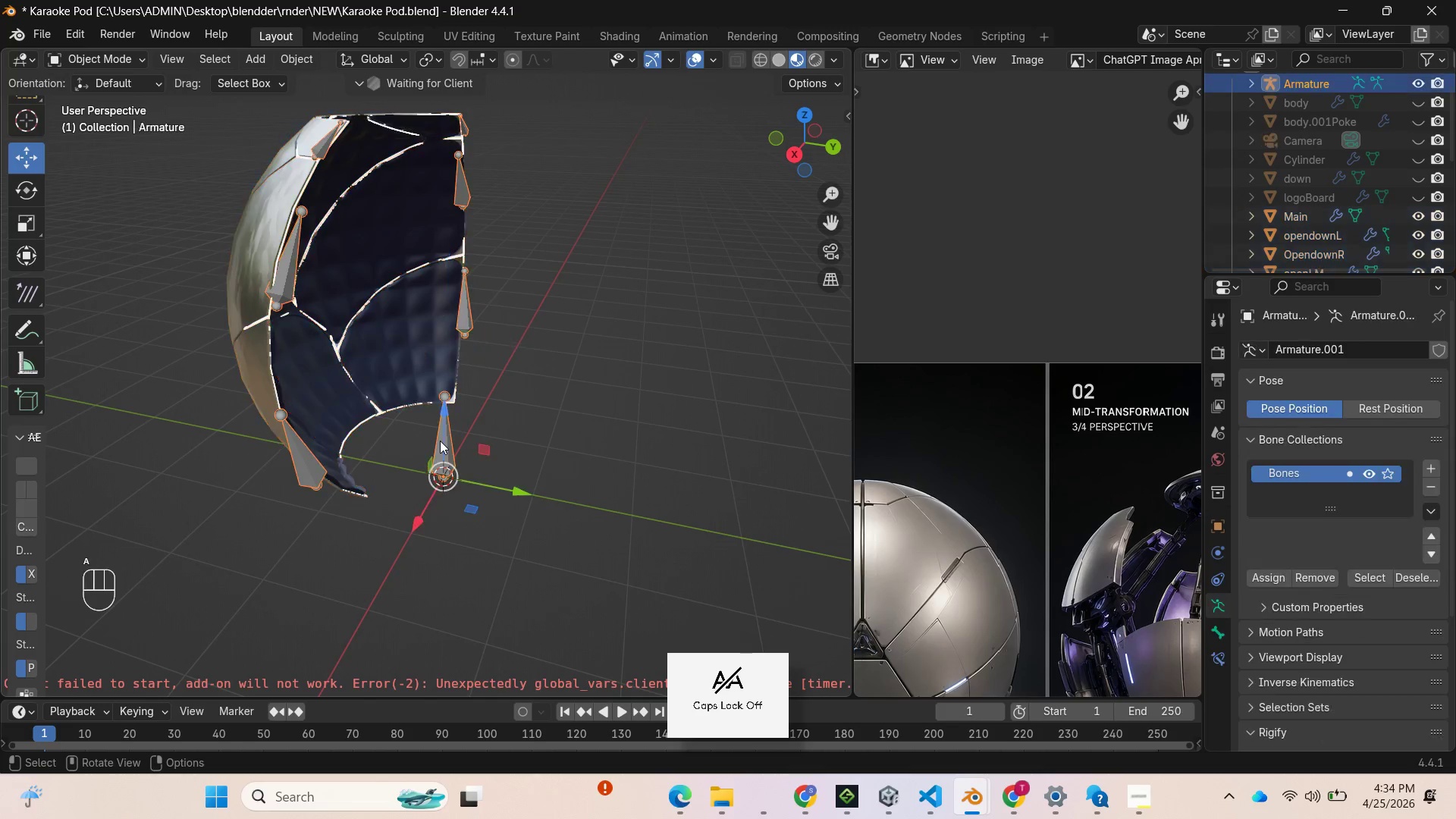 
hold_key(key=CapsLock, duration=1.5)
 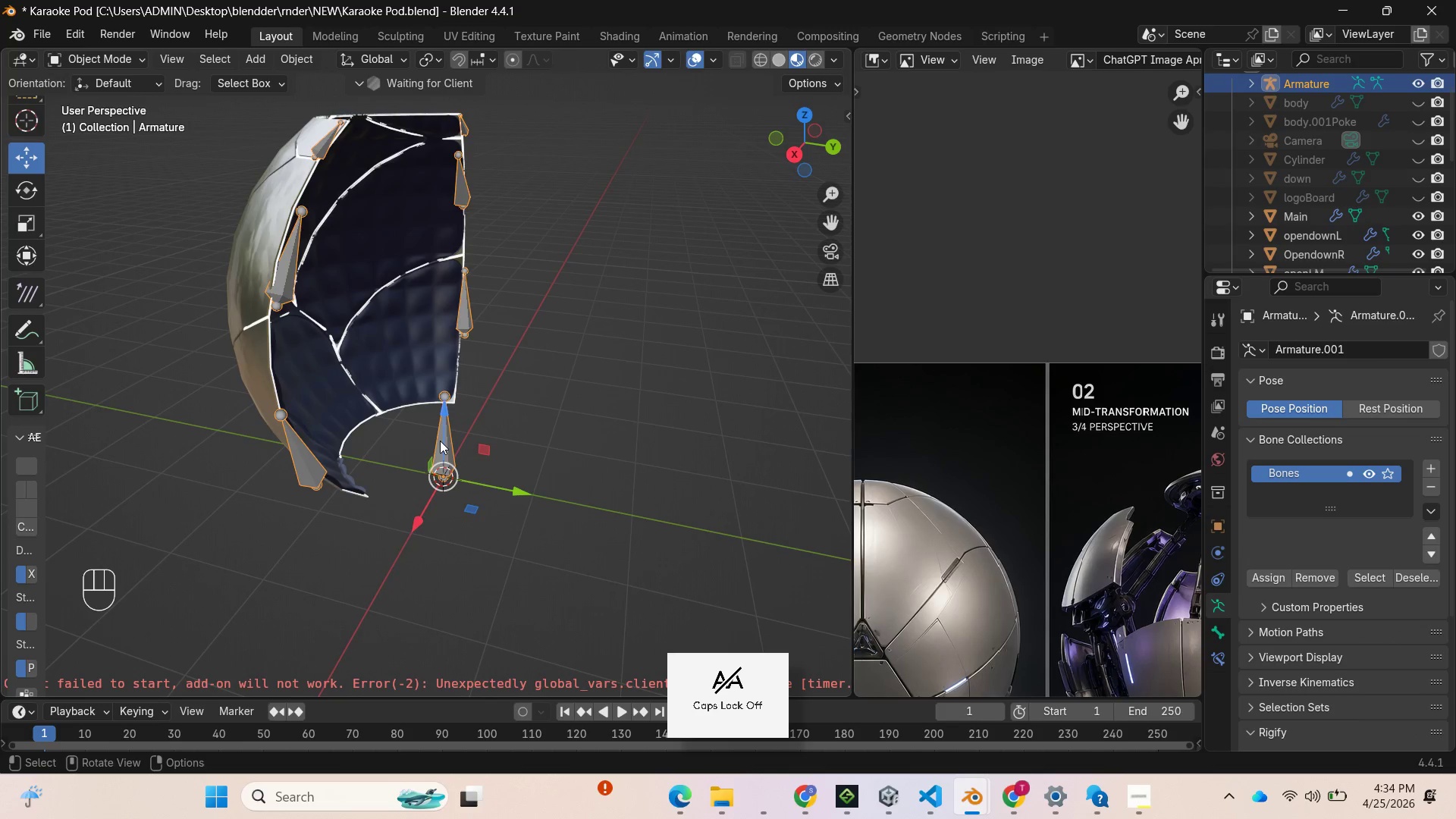 
left_click([440, 441])
 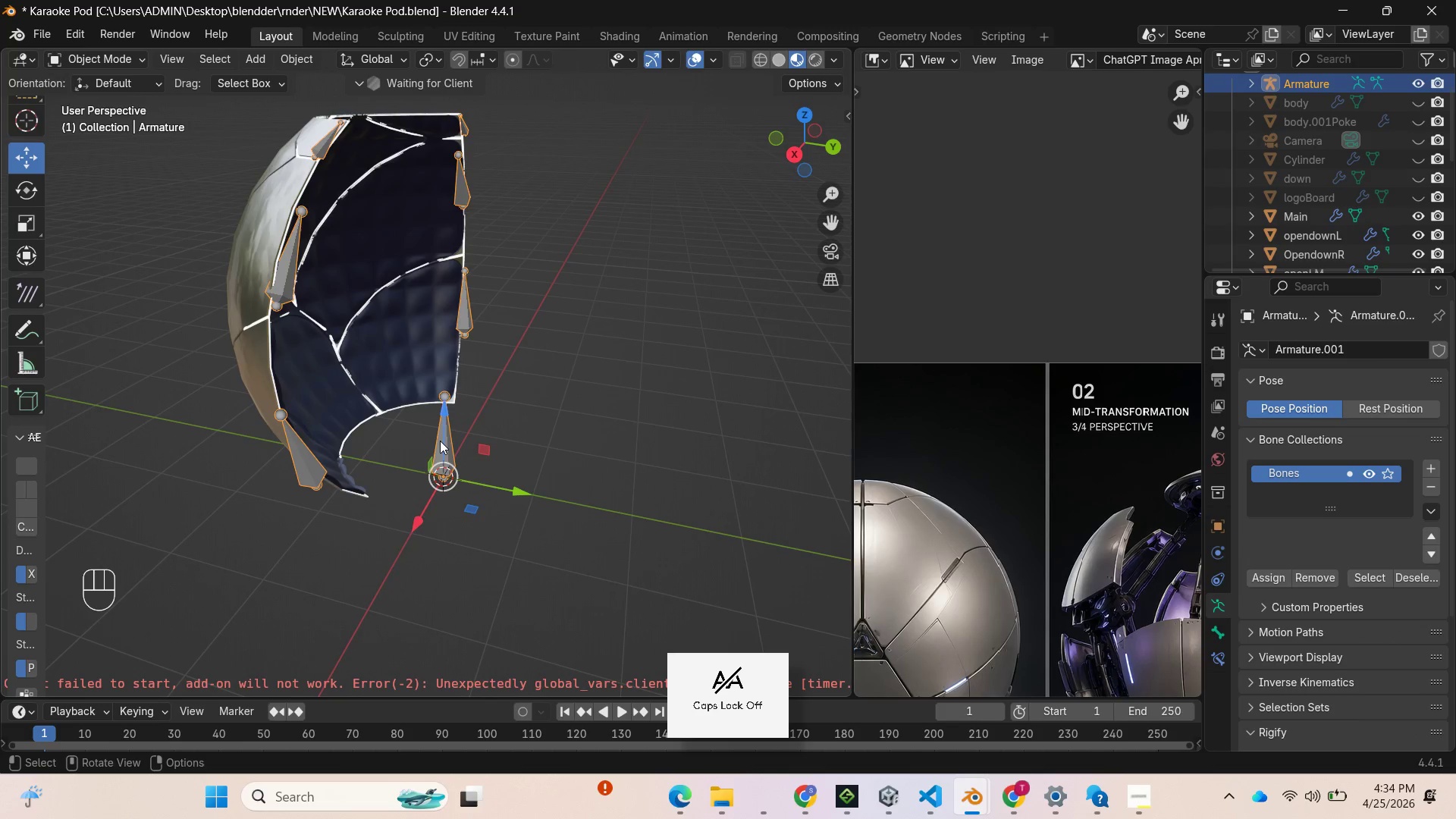 
hold_key(key=ShiftLeft, duration=1.17)
left_click([440, 441])
 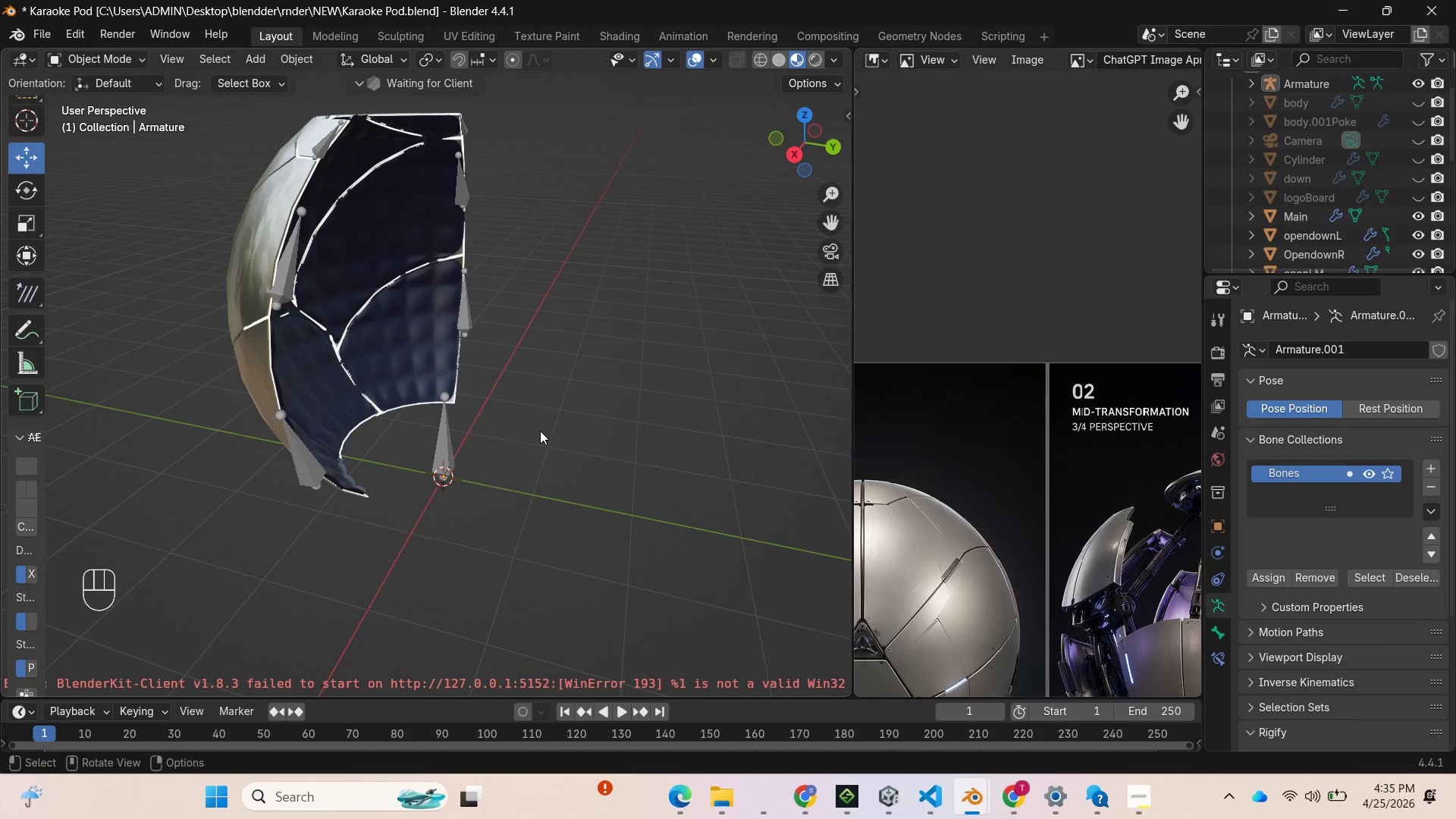 
key(A)
 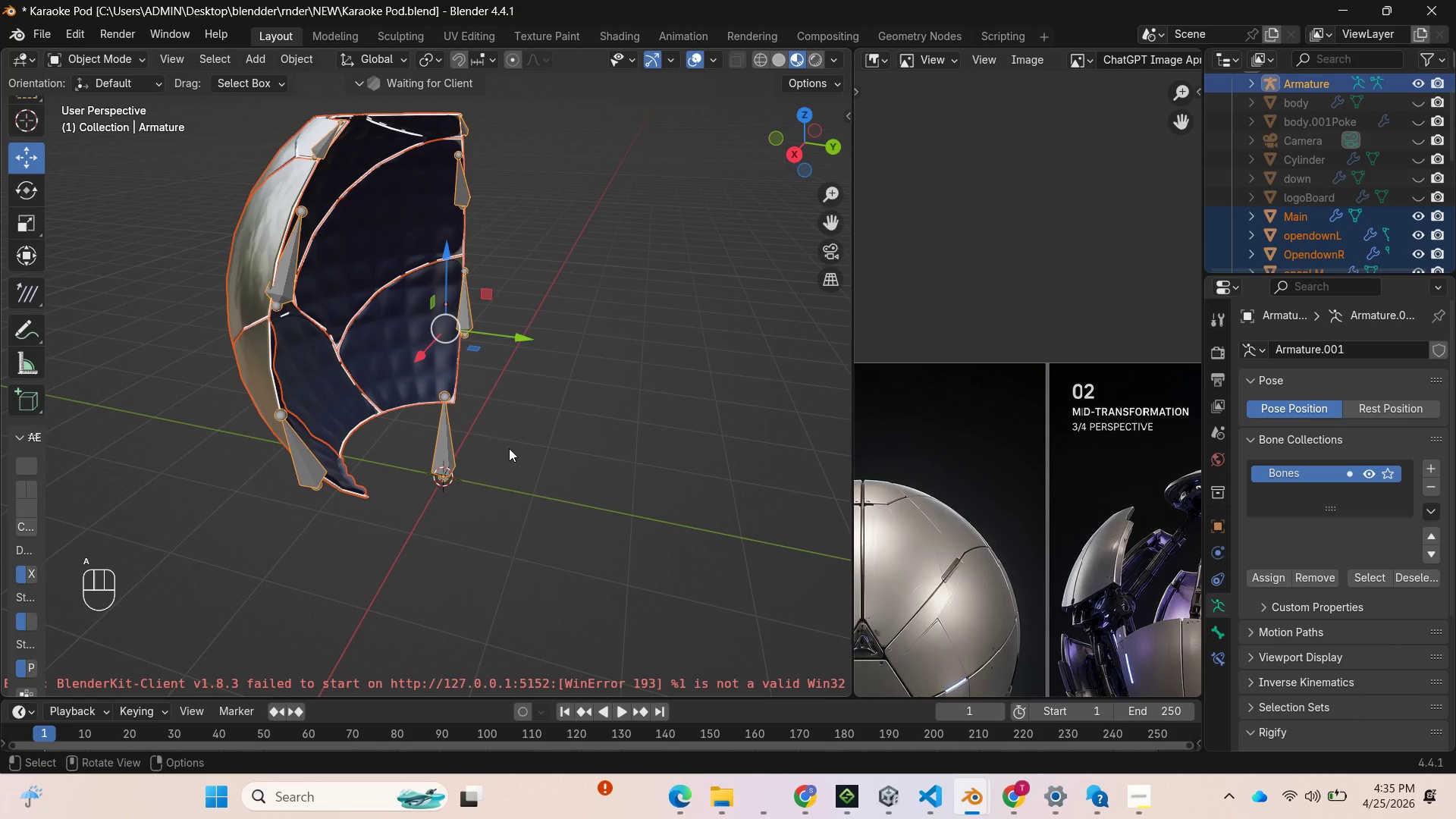 
hold_key(key=ShiftLeft, duration=1.58)
left_click([447, 446])
 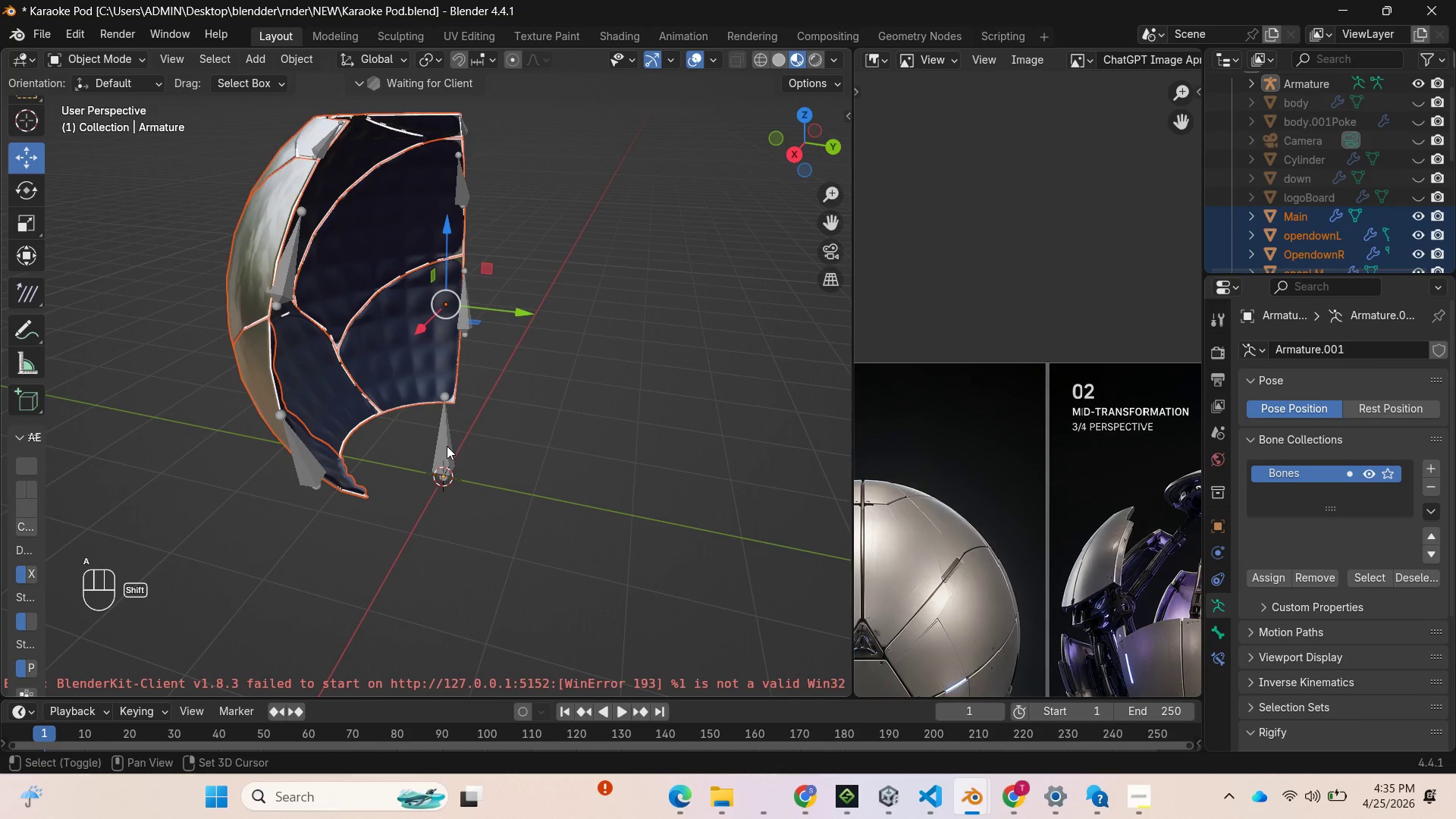 
left_click([447, 446])
 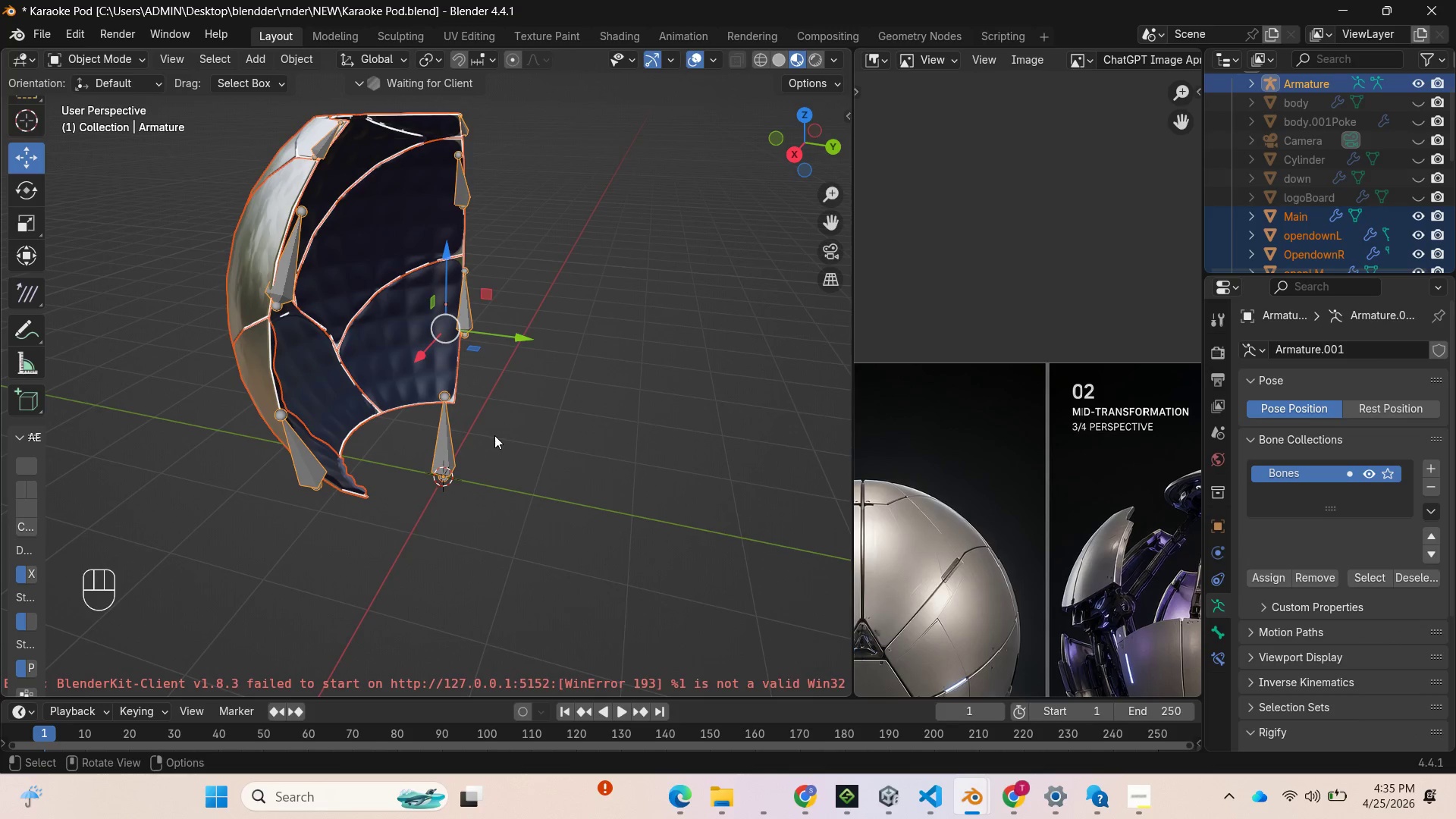 
right_click([494, 435])
 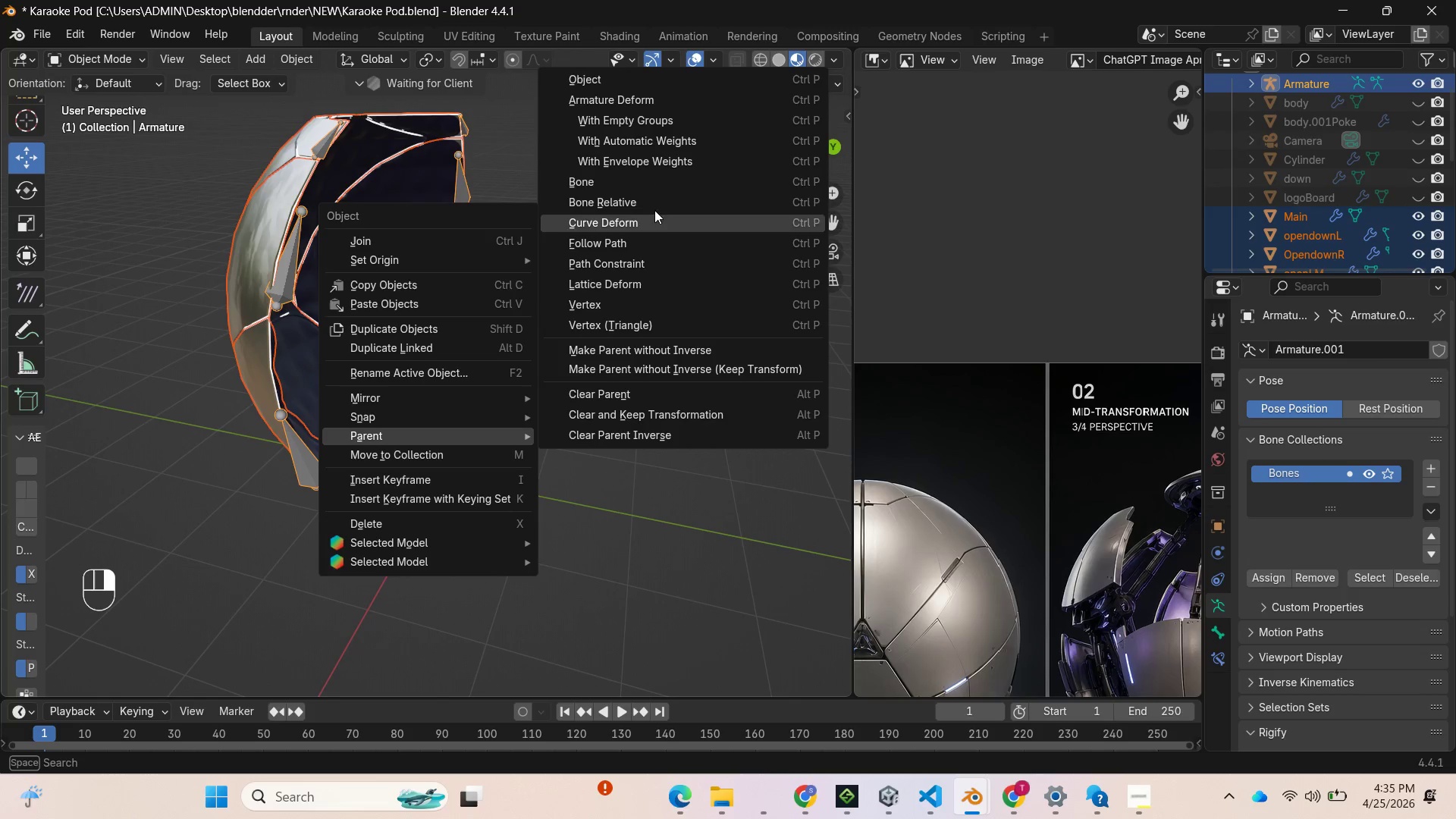 
left_click([662, 144])
 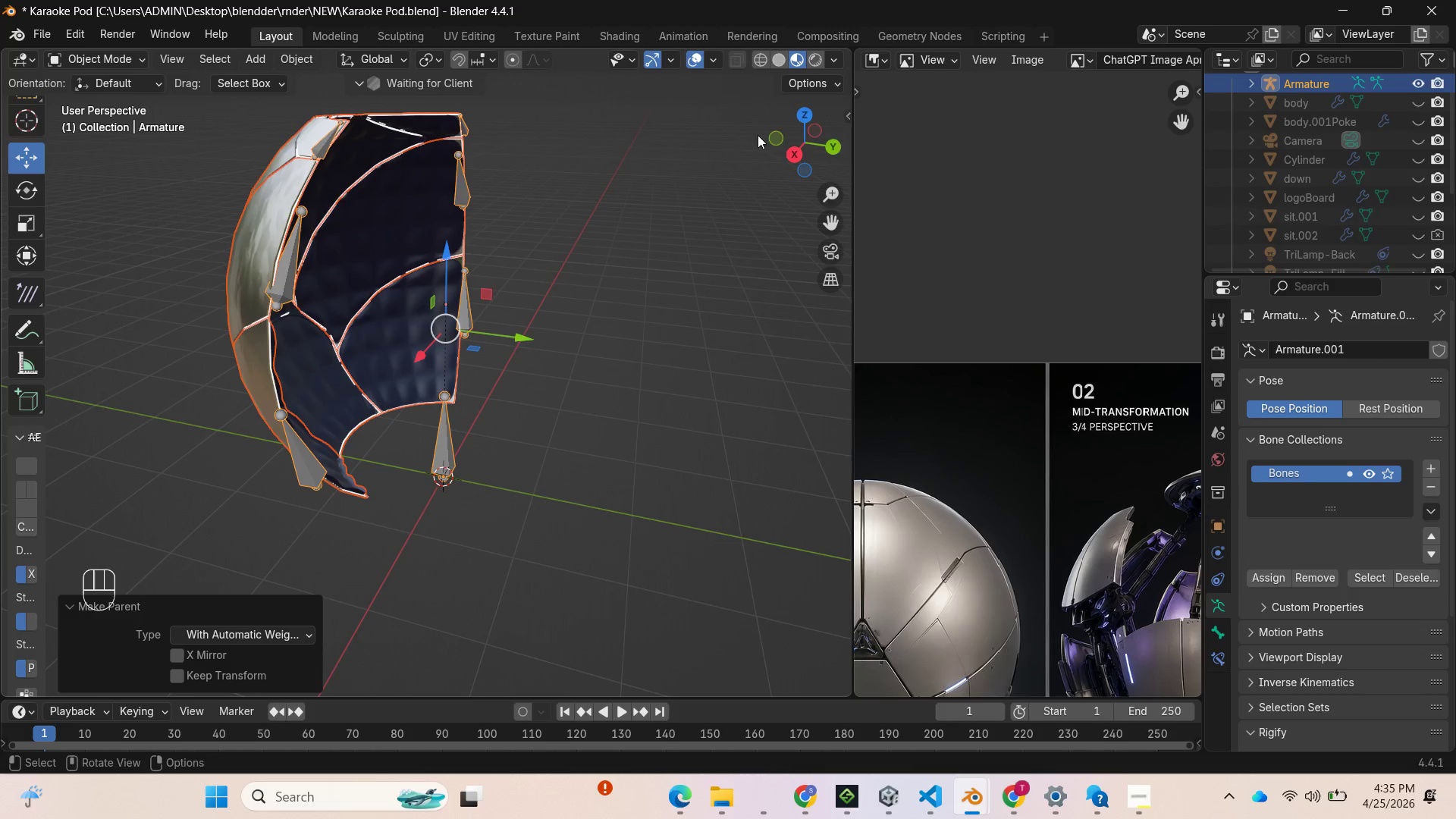 
left_click_drag(start_coordinate=[785, 120], to_coordinate=[49, 177])
 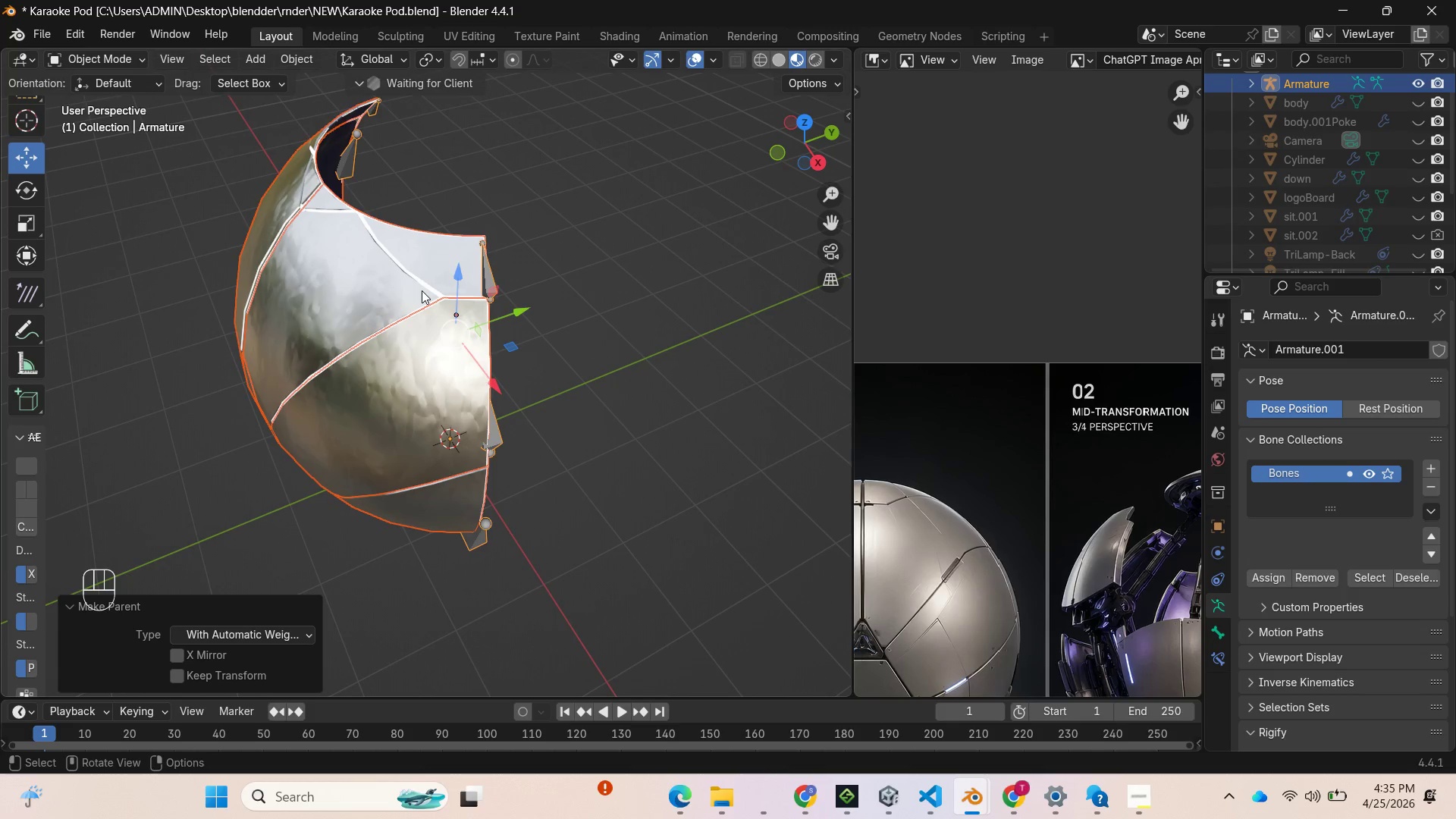 
left_click([419, 290])
 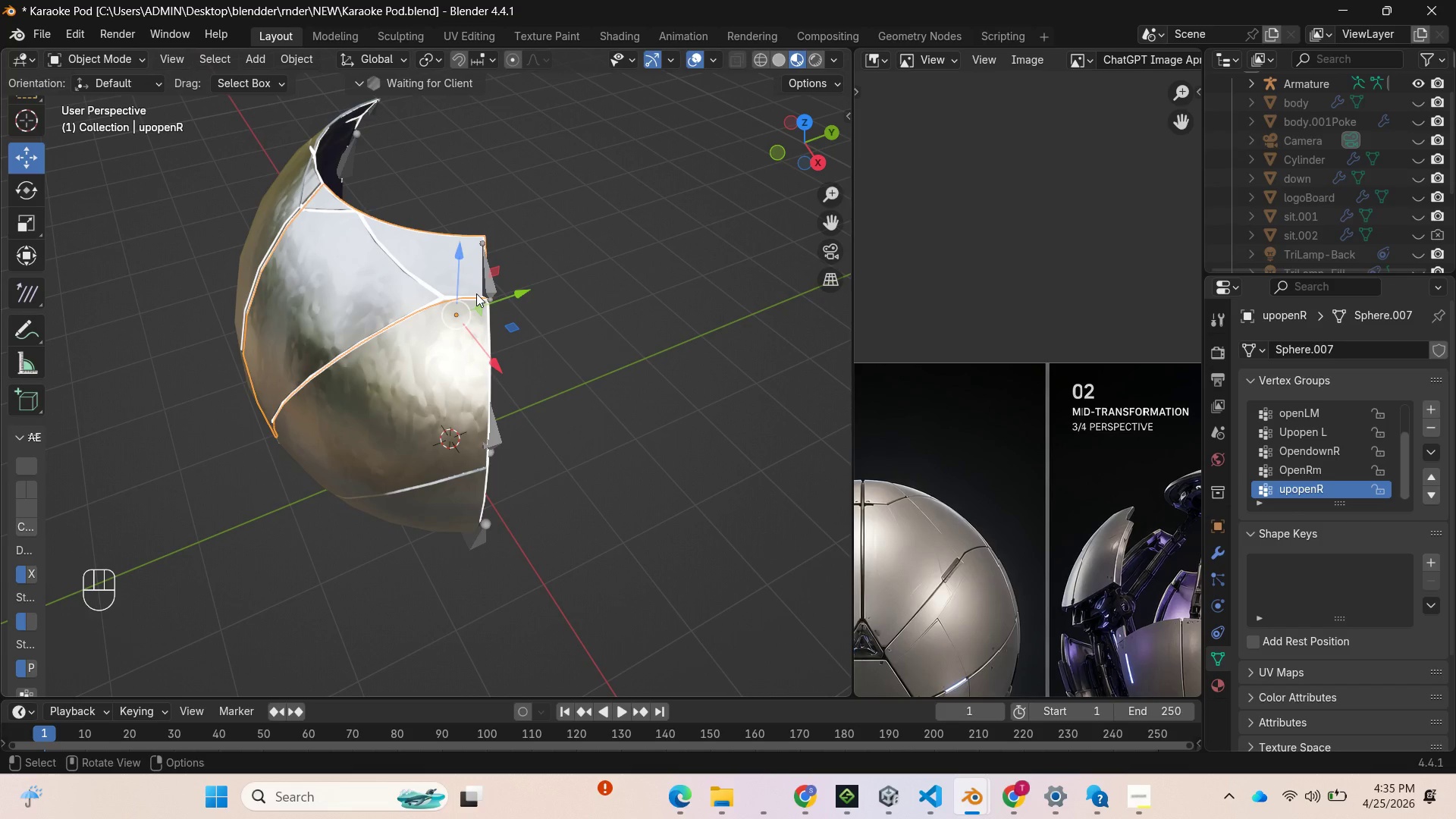 
wait(7.28)
 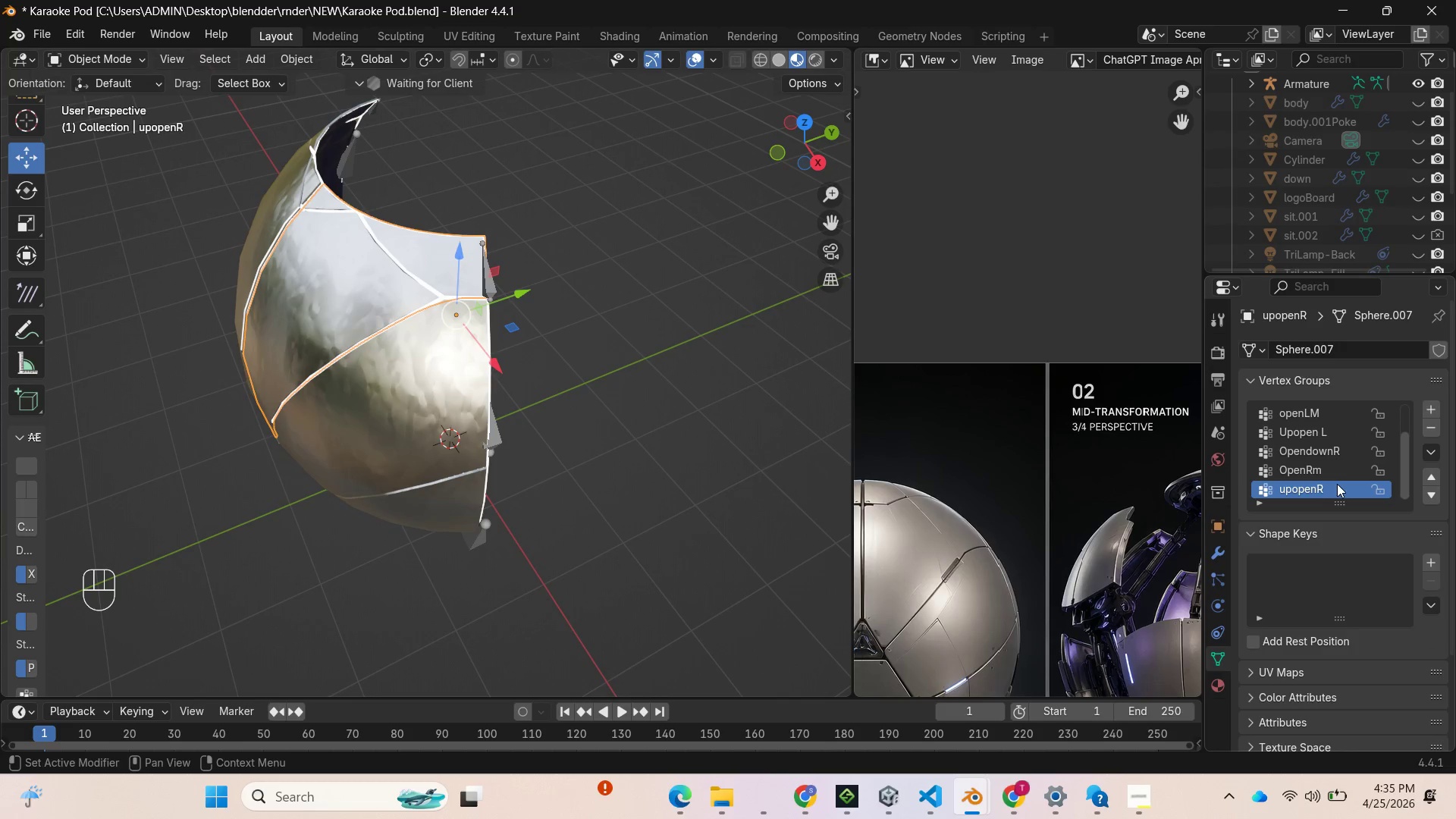 
left_click([491, 286])
 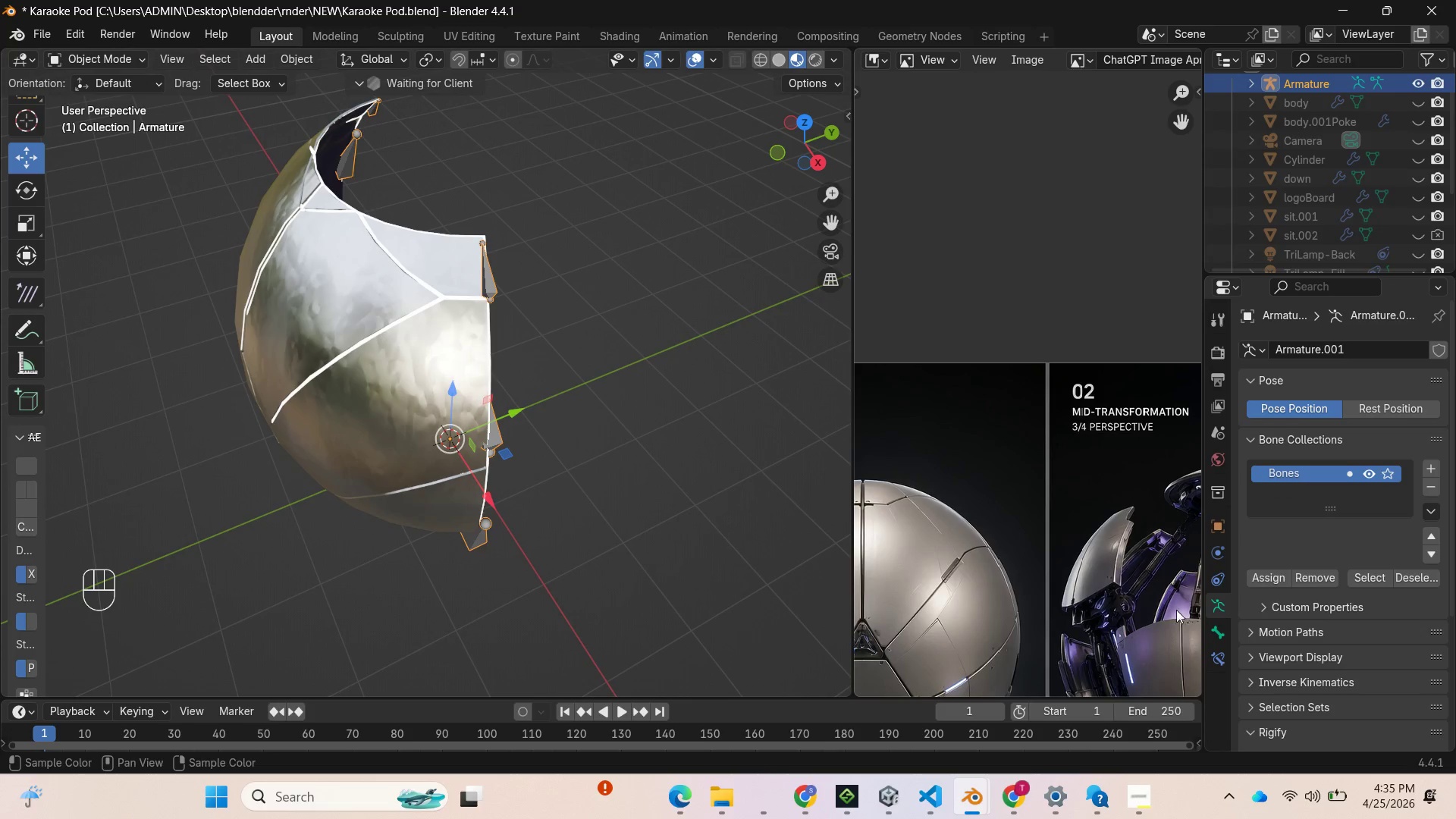 
left_click([1215, 632])
 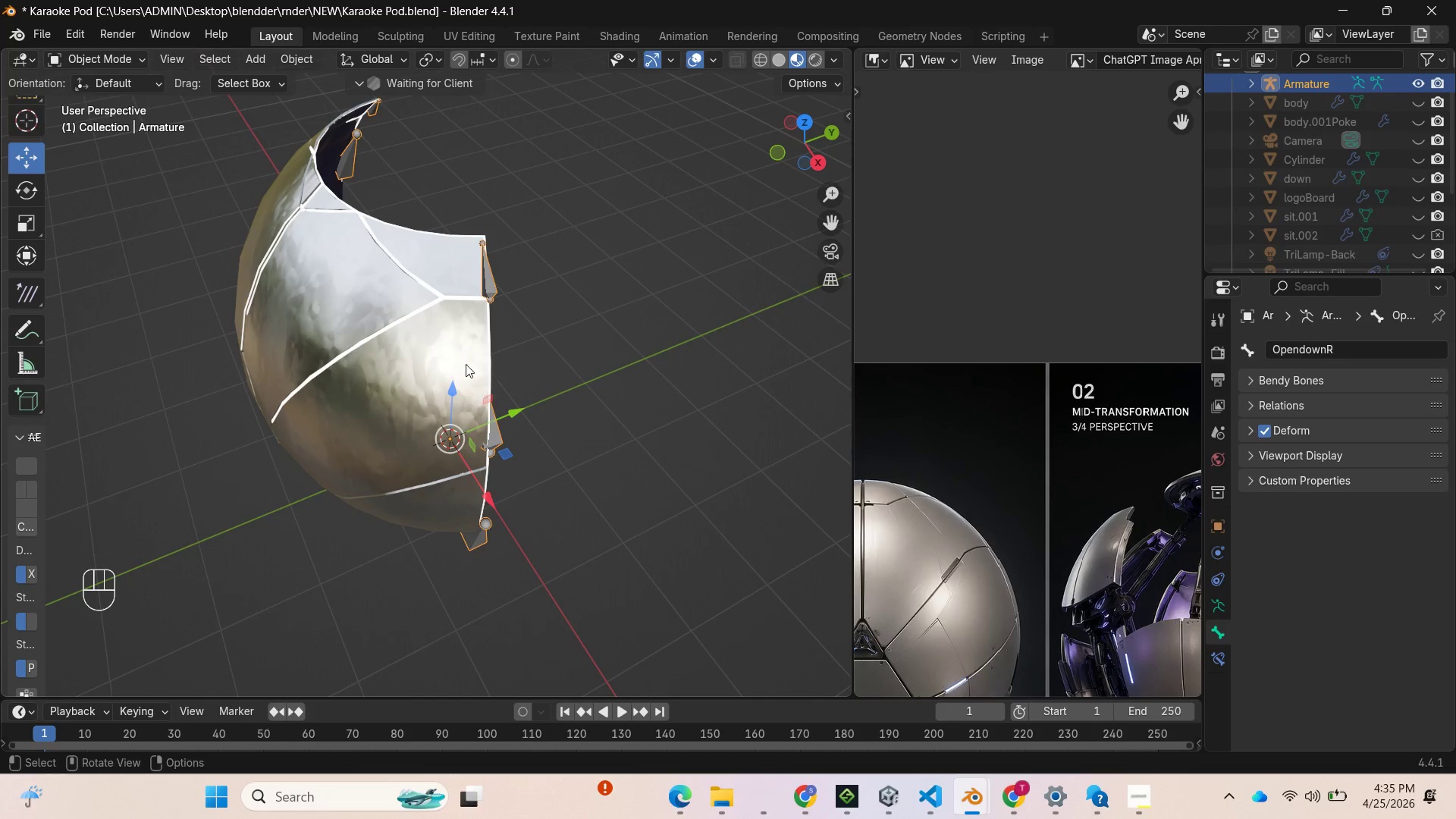 
left_click([402, 284])
 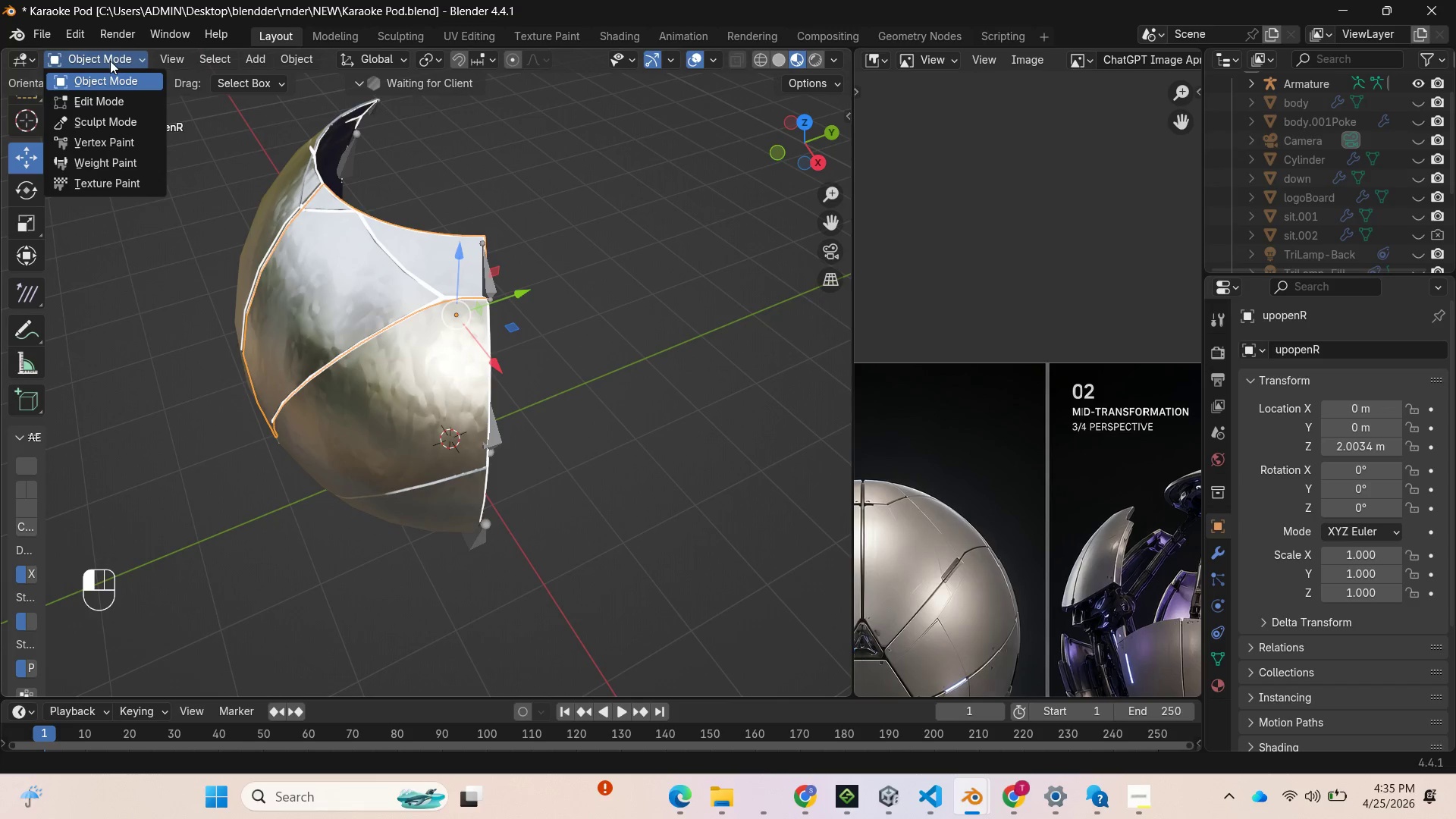 
left_click([93, 155])
 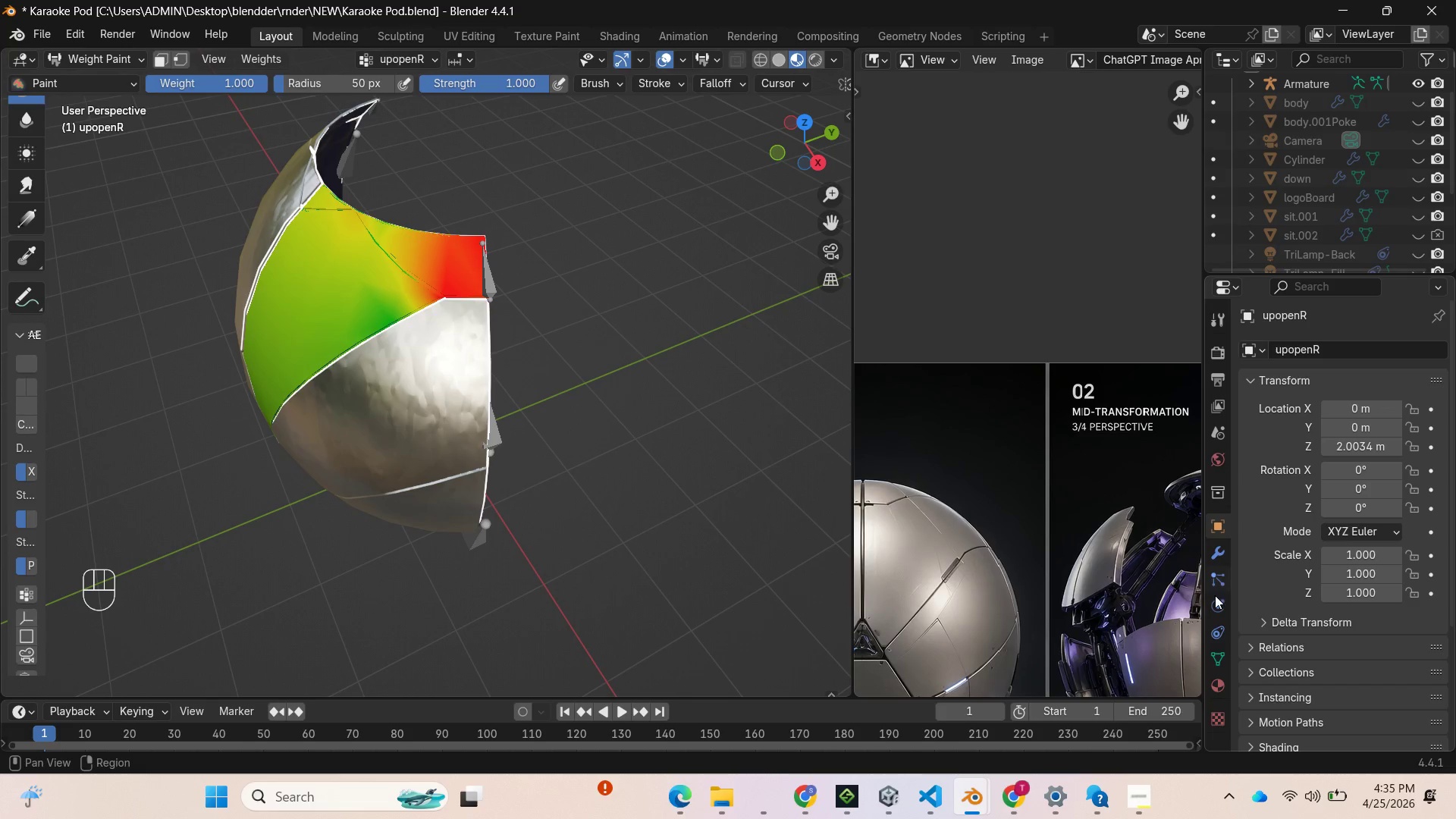 
wait(5.14)
 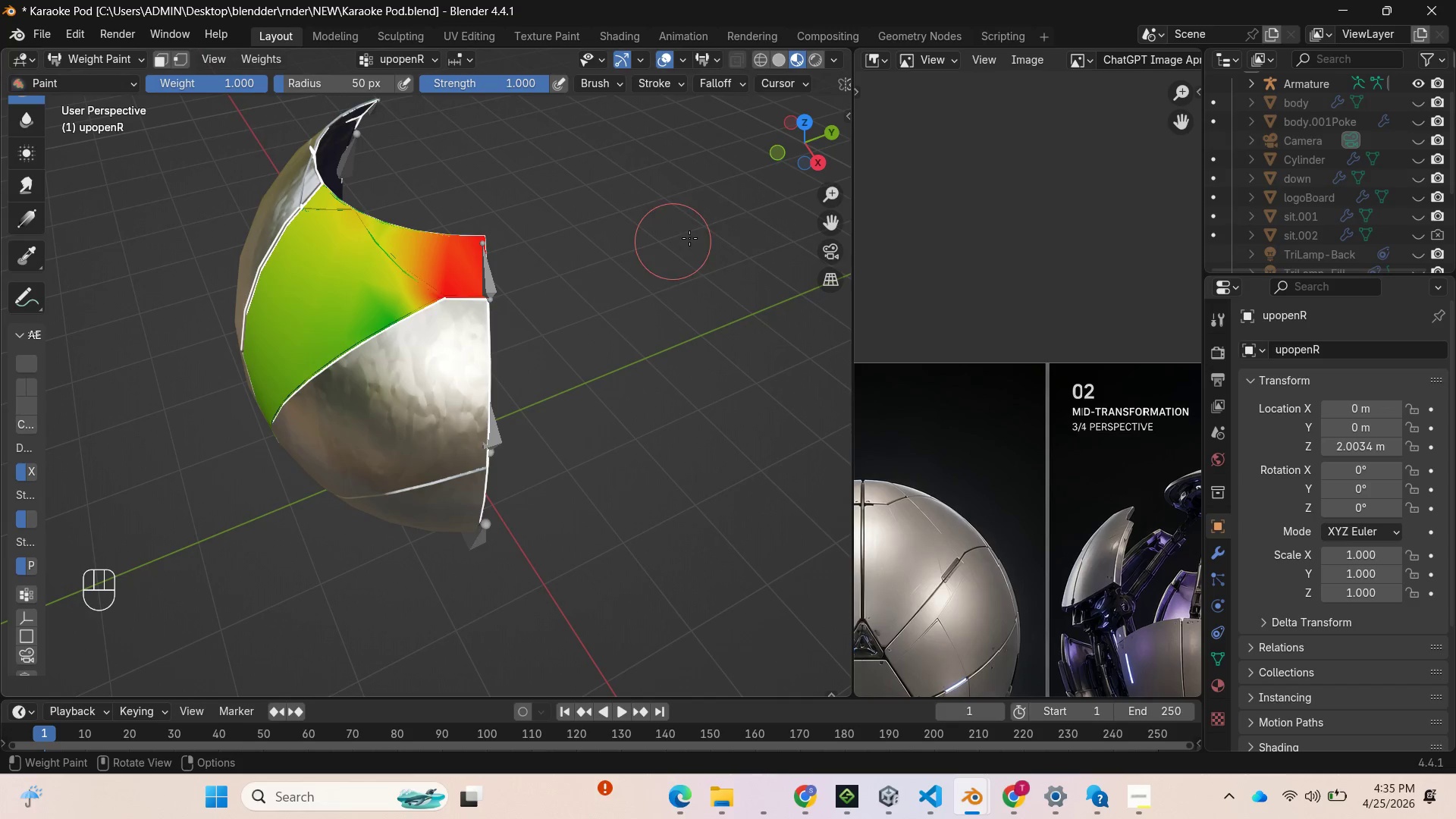 
left_click([1218, 551])
 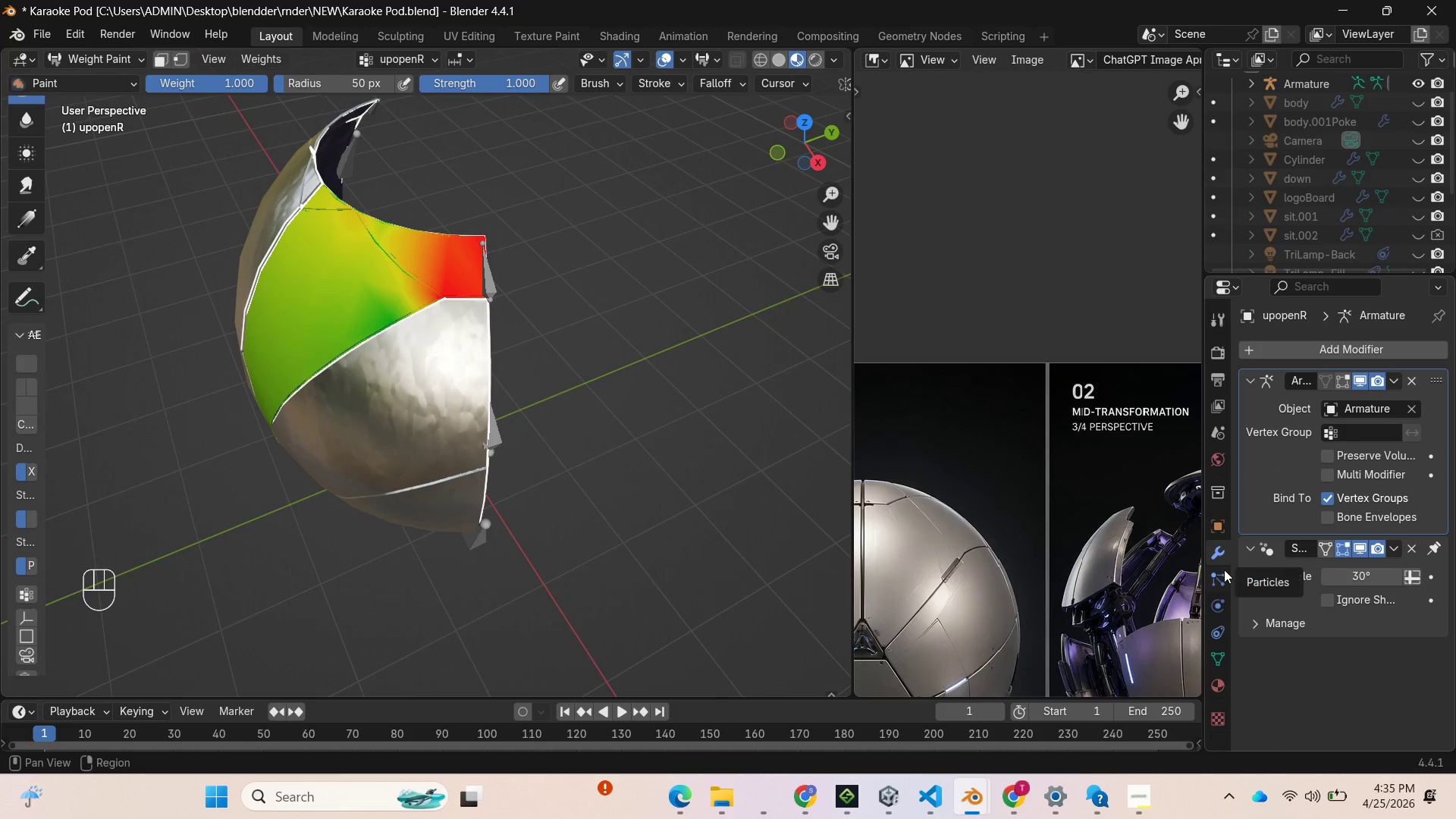 
left_click([1221, 573])
 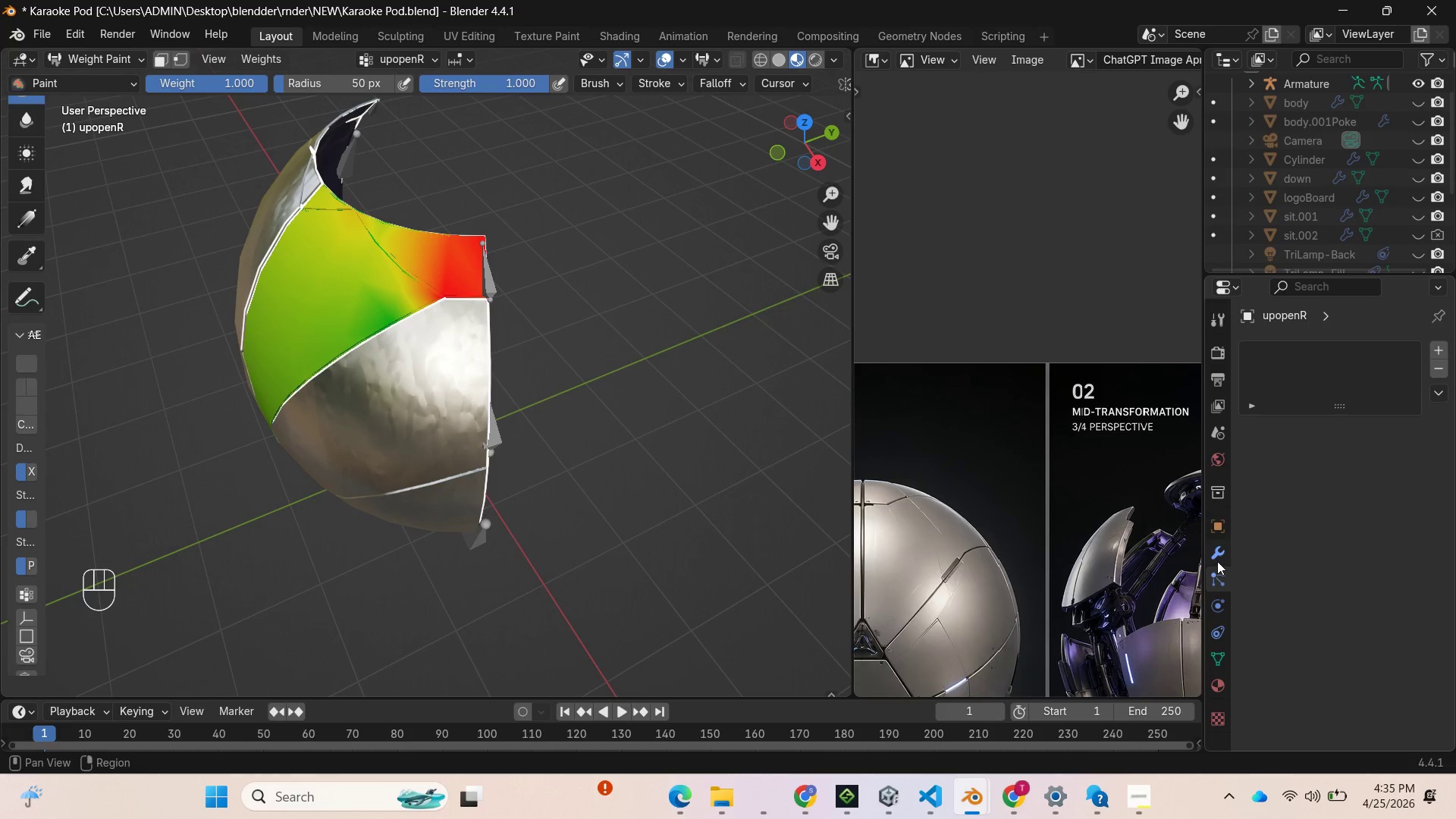 
left_click([1217, 560])
 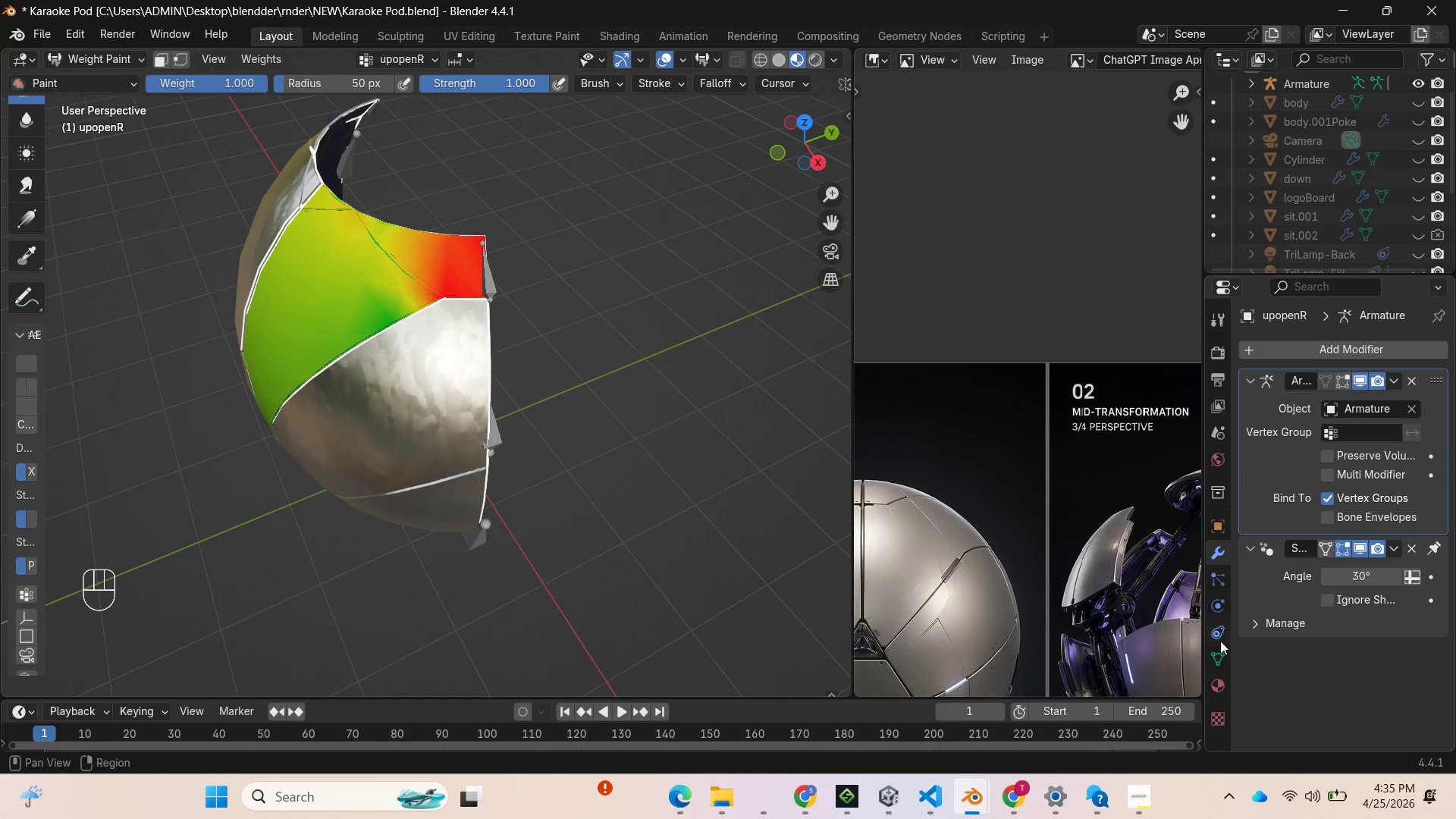 
left_click([1220, 654])
 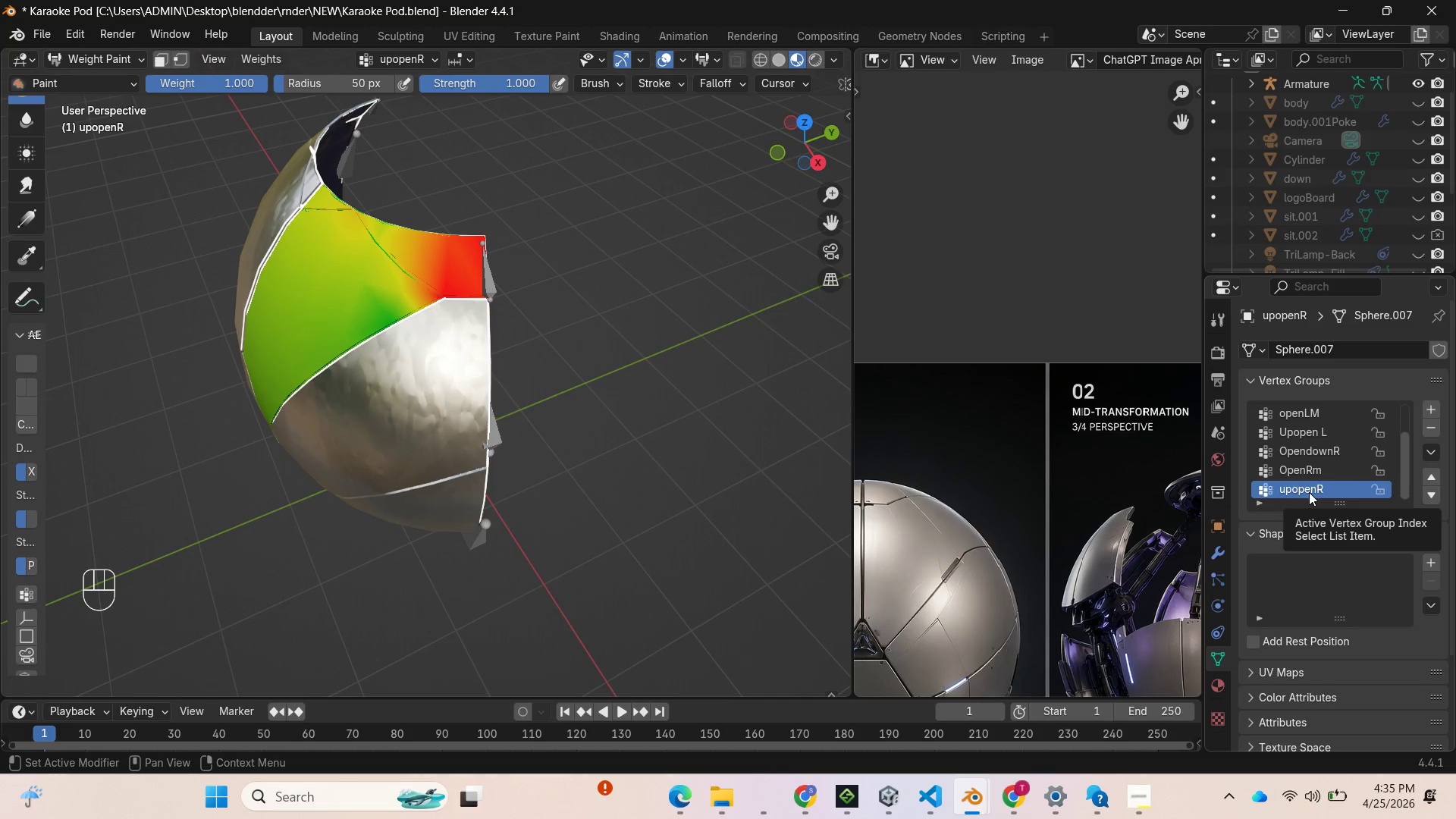 
wait(6.51)
 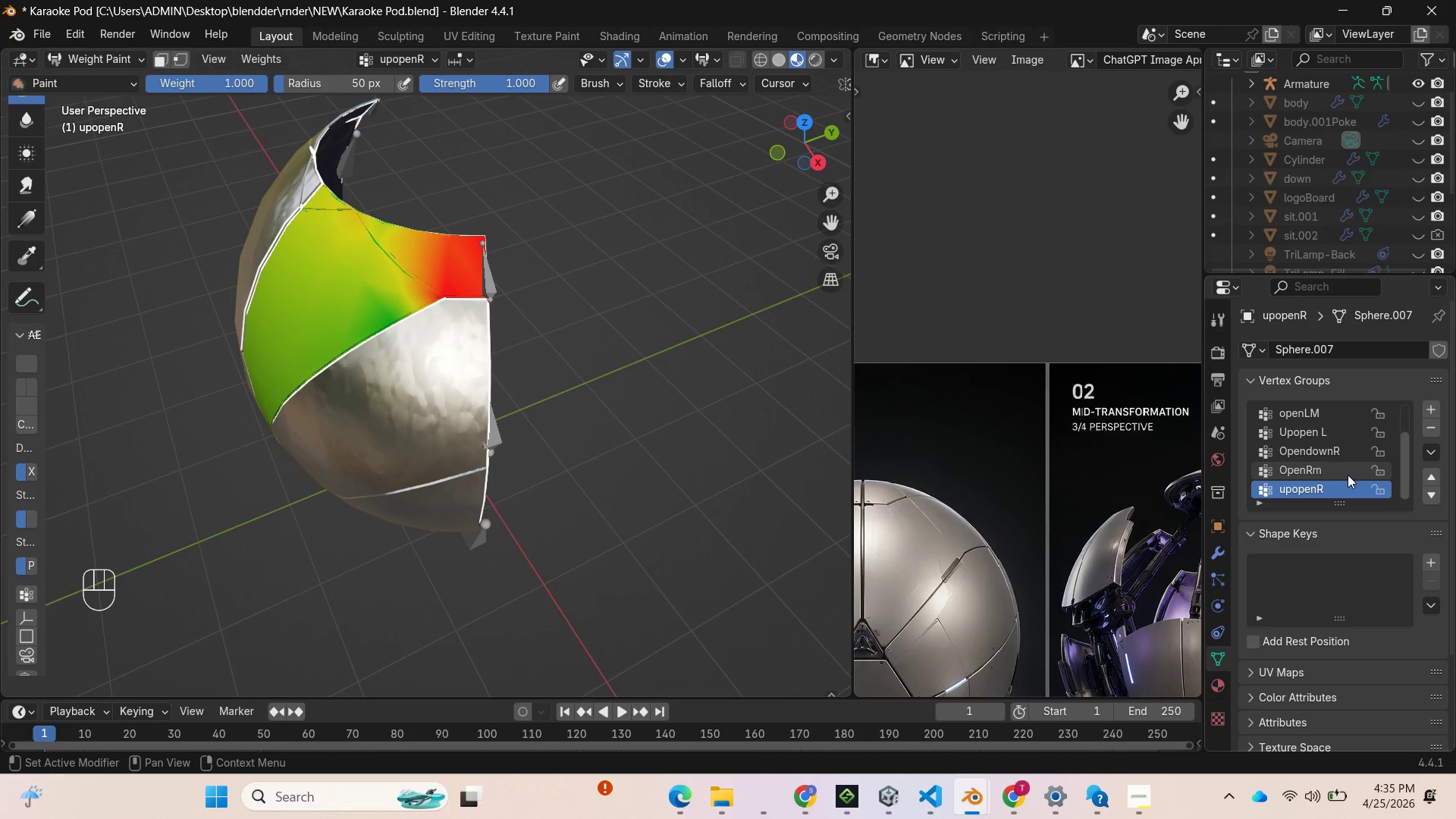 
left_click([1309, 492])
 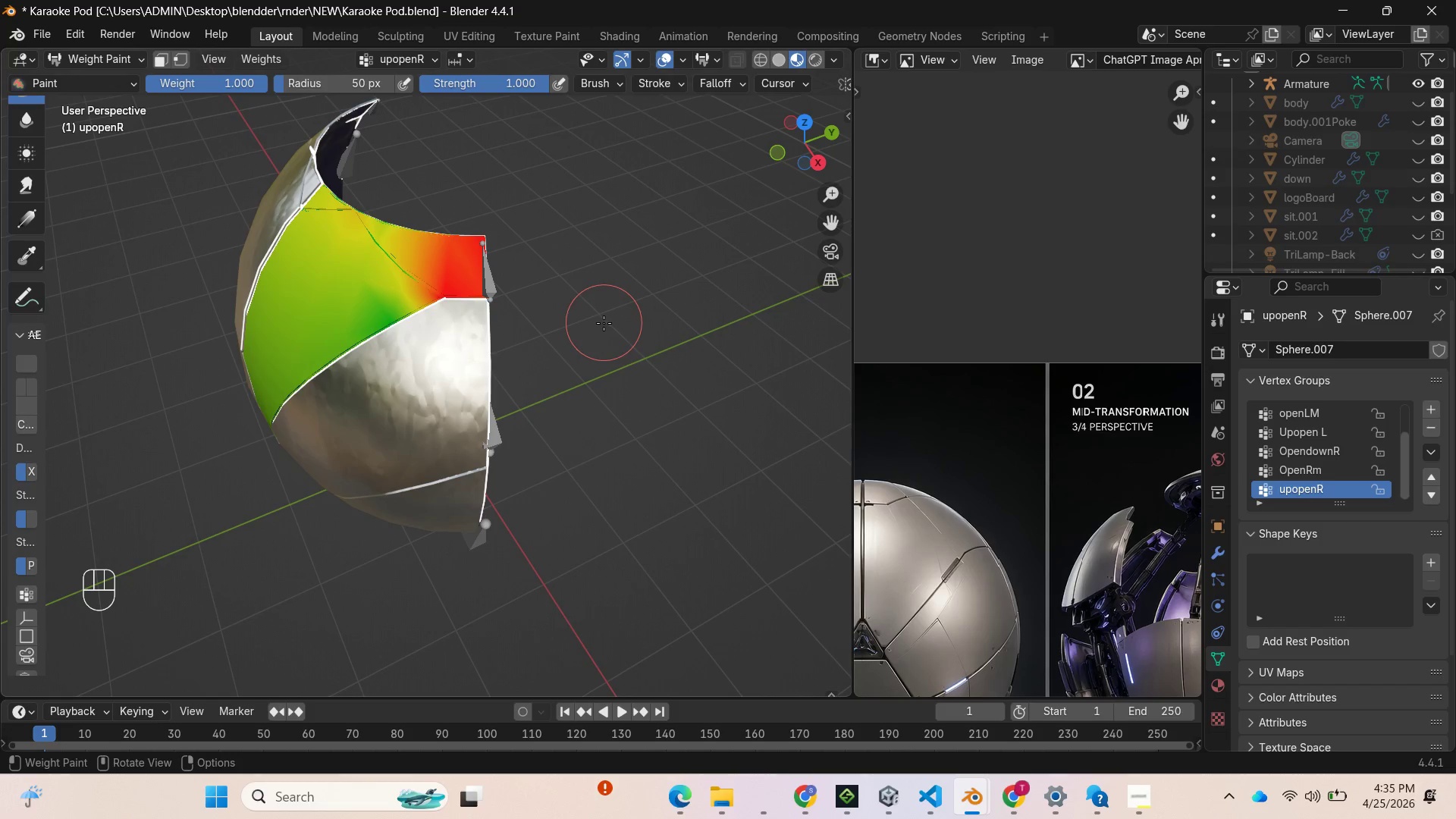 
wait(5.08)
 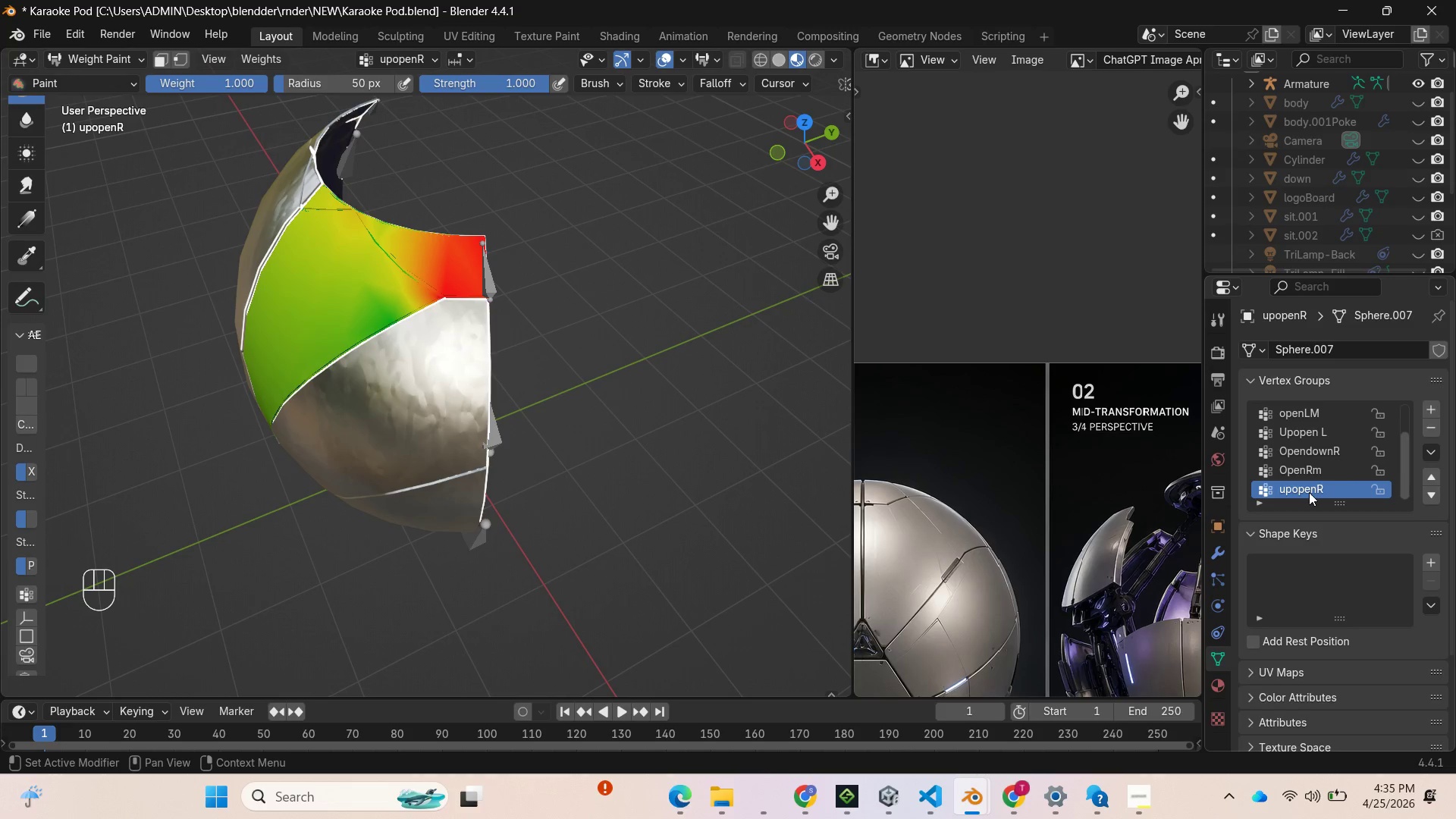 
left_click_drag(start_coordinate=[802, 155], to_coordinate=[720, 138])
 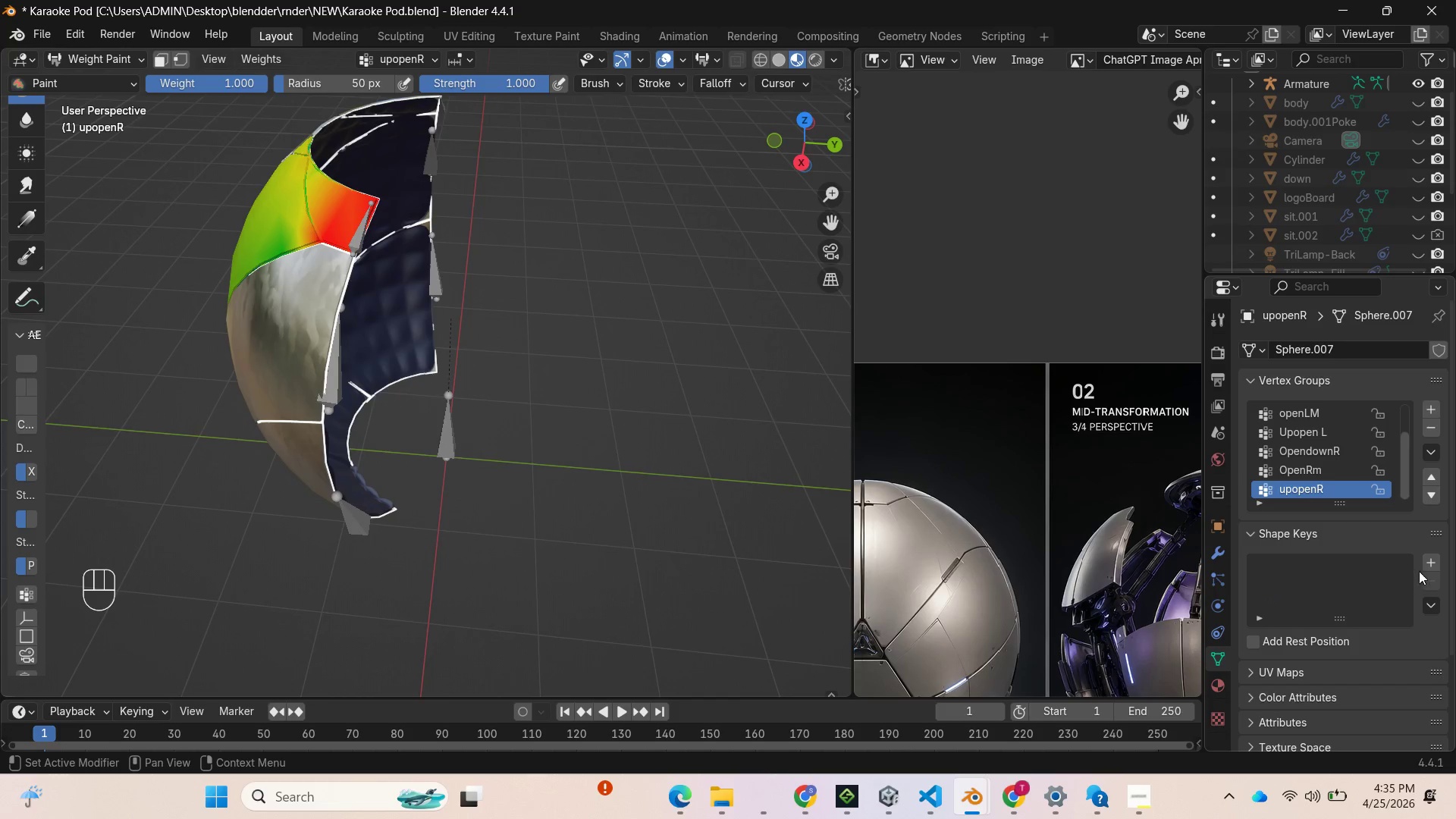 
left_click([1426, 566])
 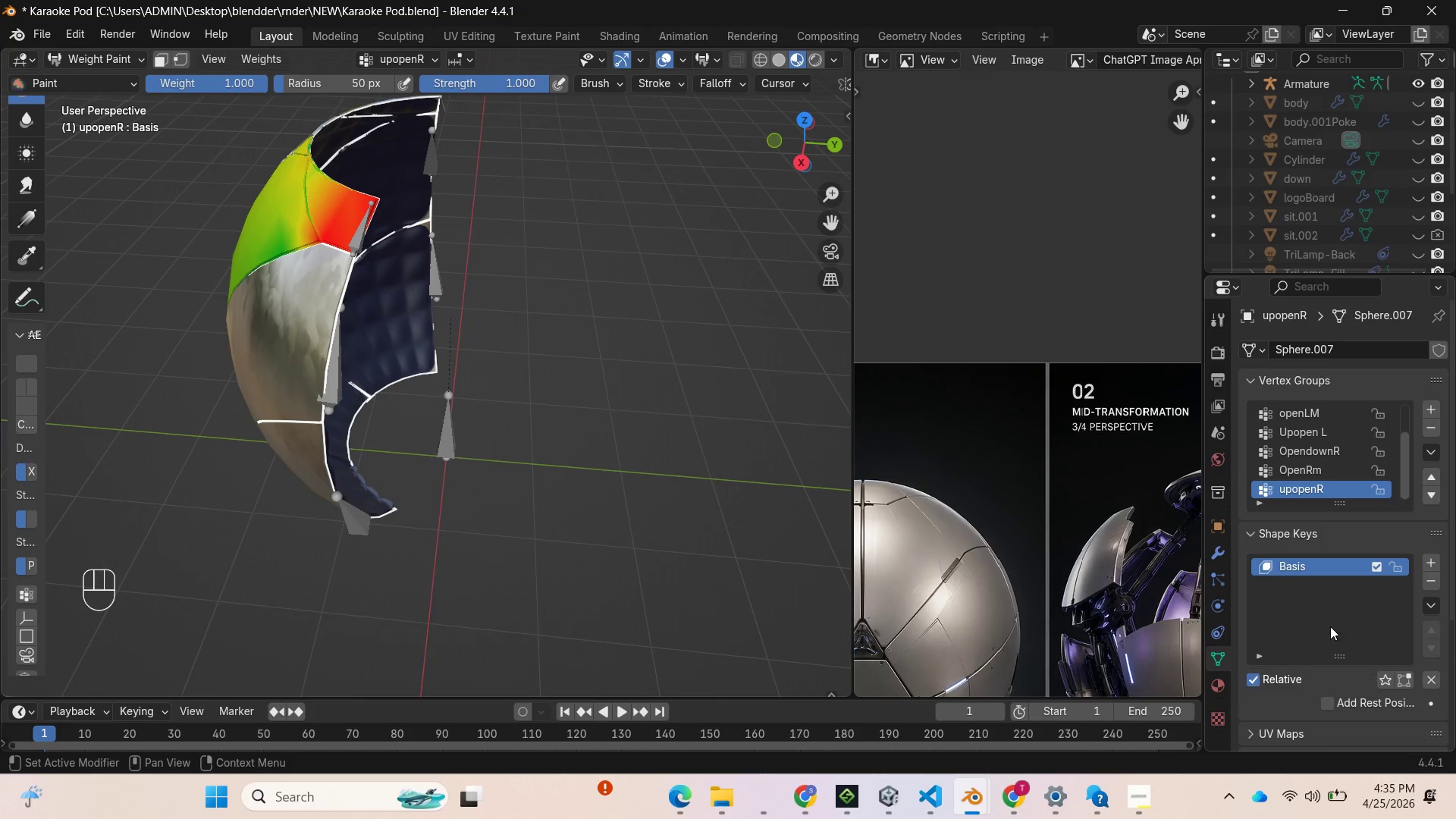 
left_click([1354, 569])
 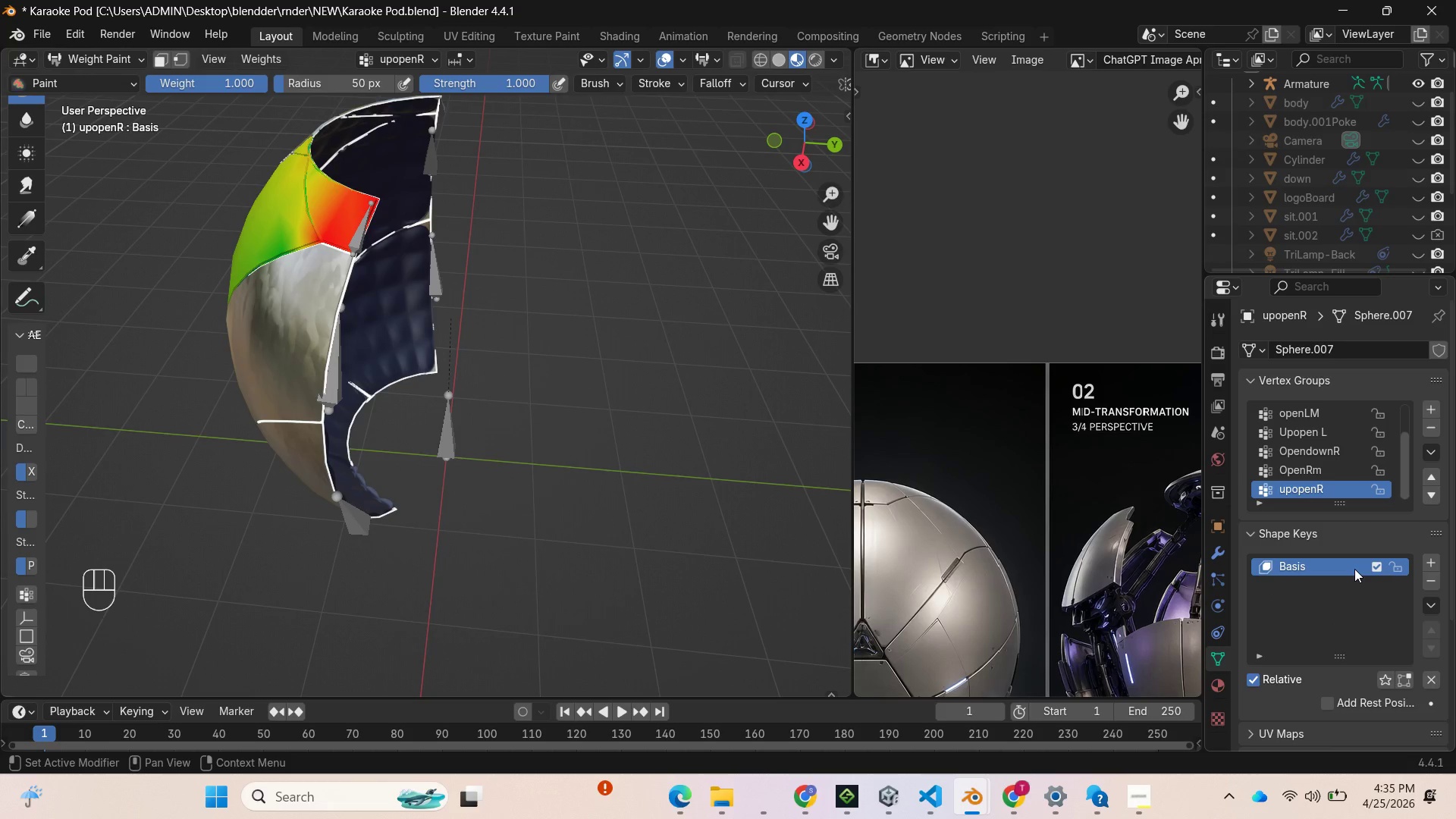 
left_click([1354, 569])
 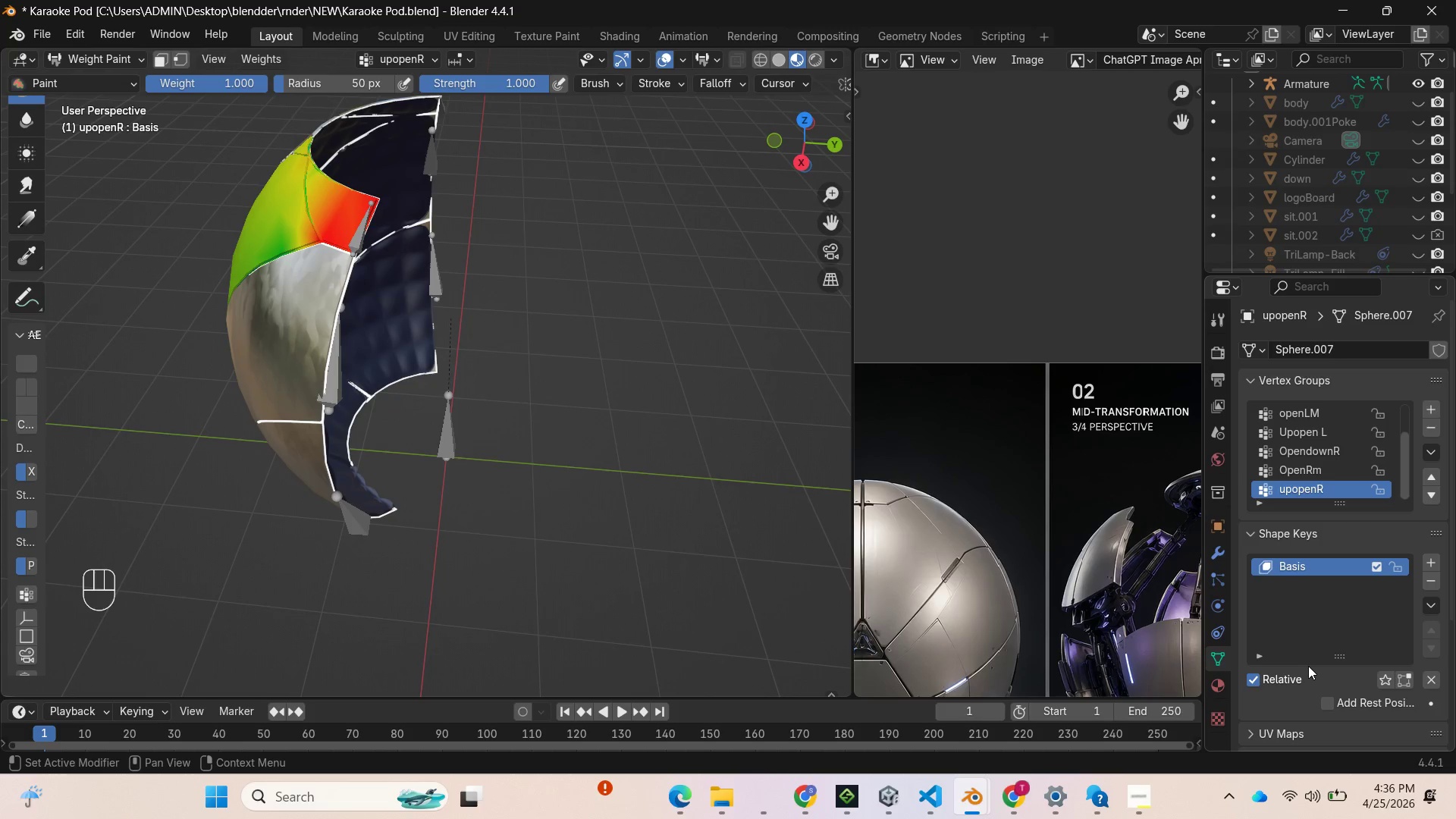 
wait(7.12)
 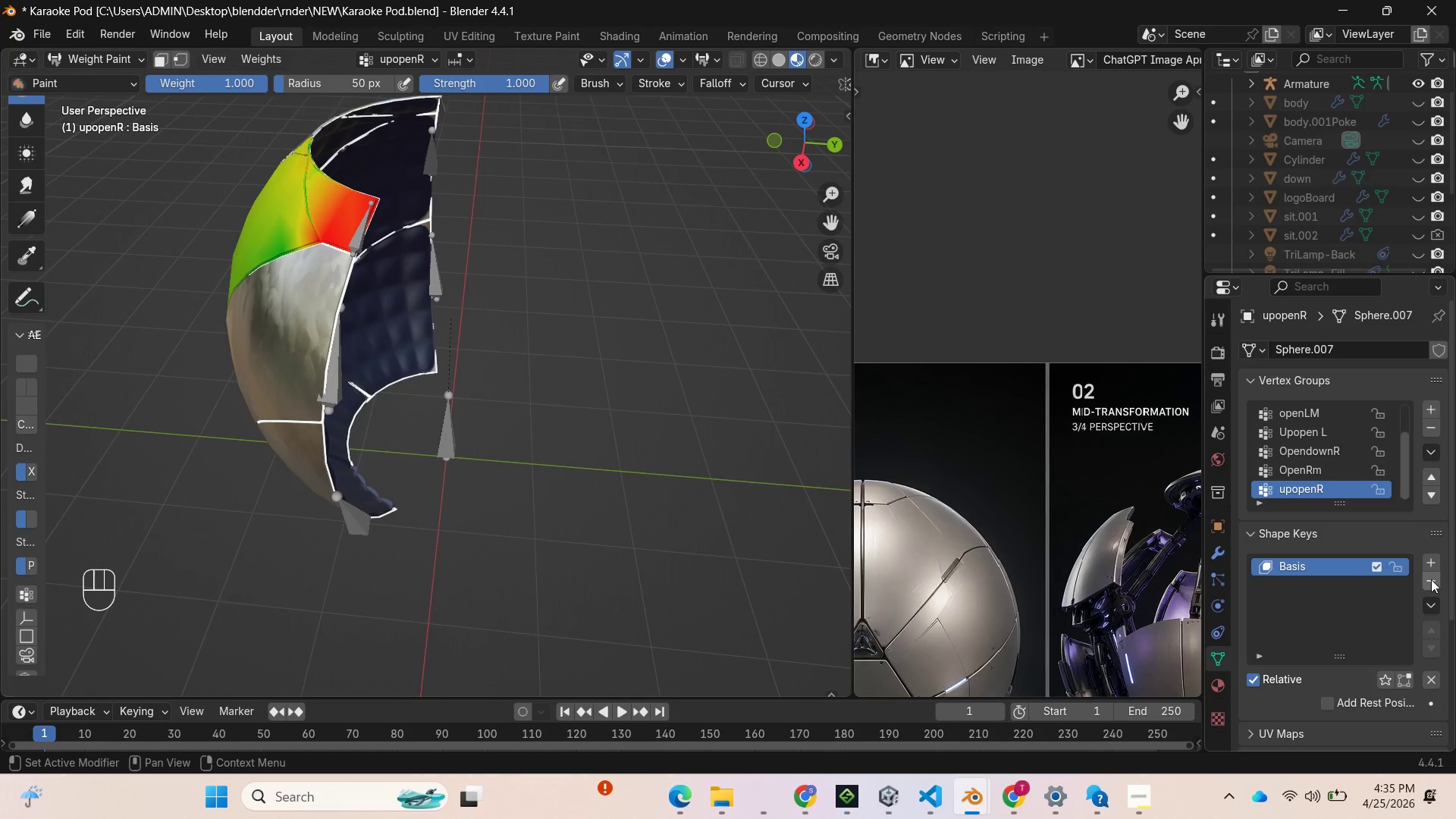 
left_click([1306, 568])
 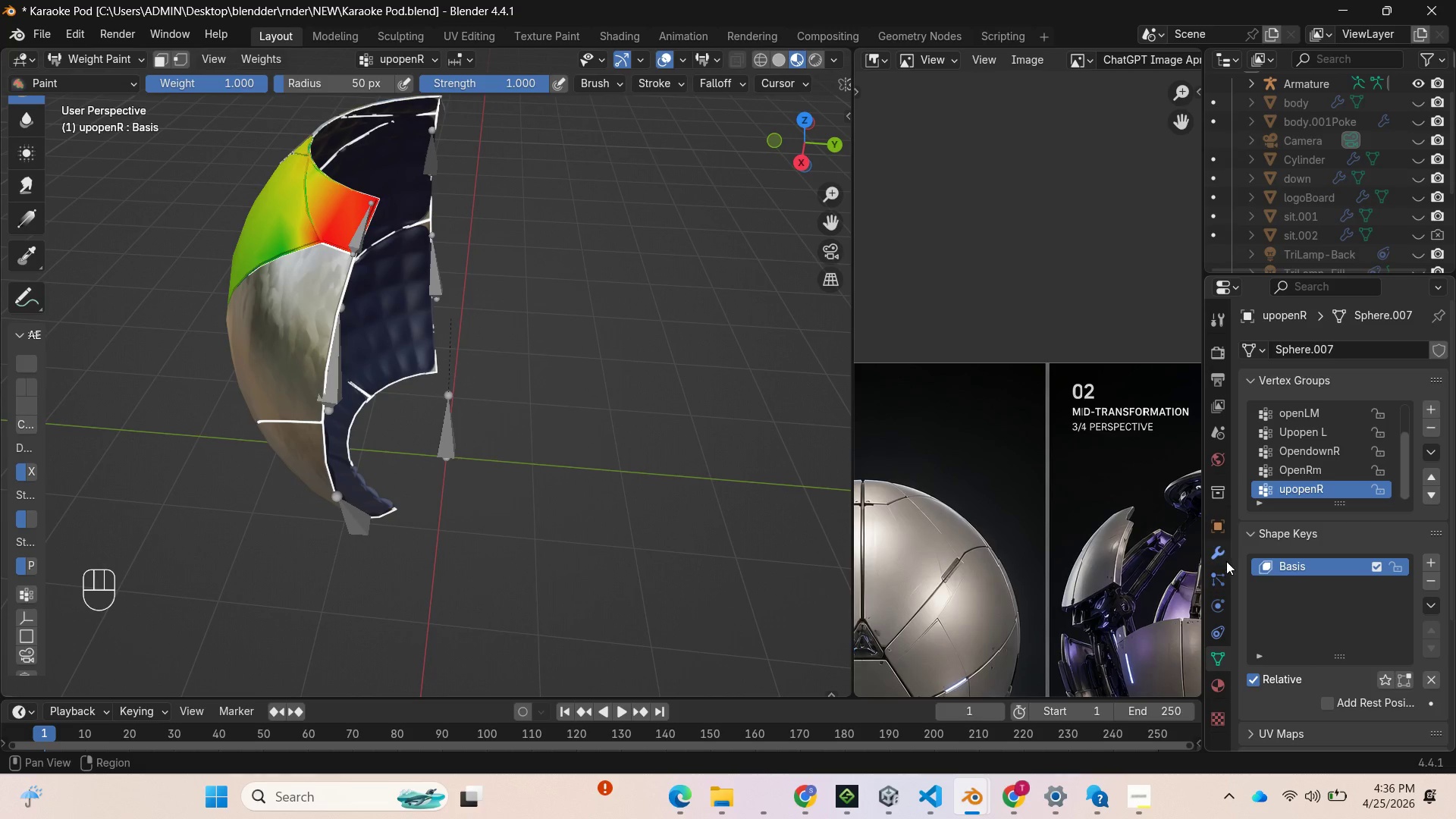 
left_click([1225, 557])
 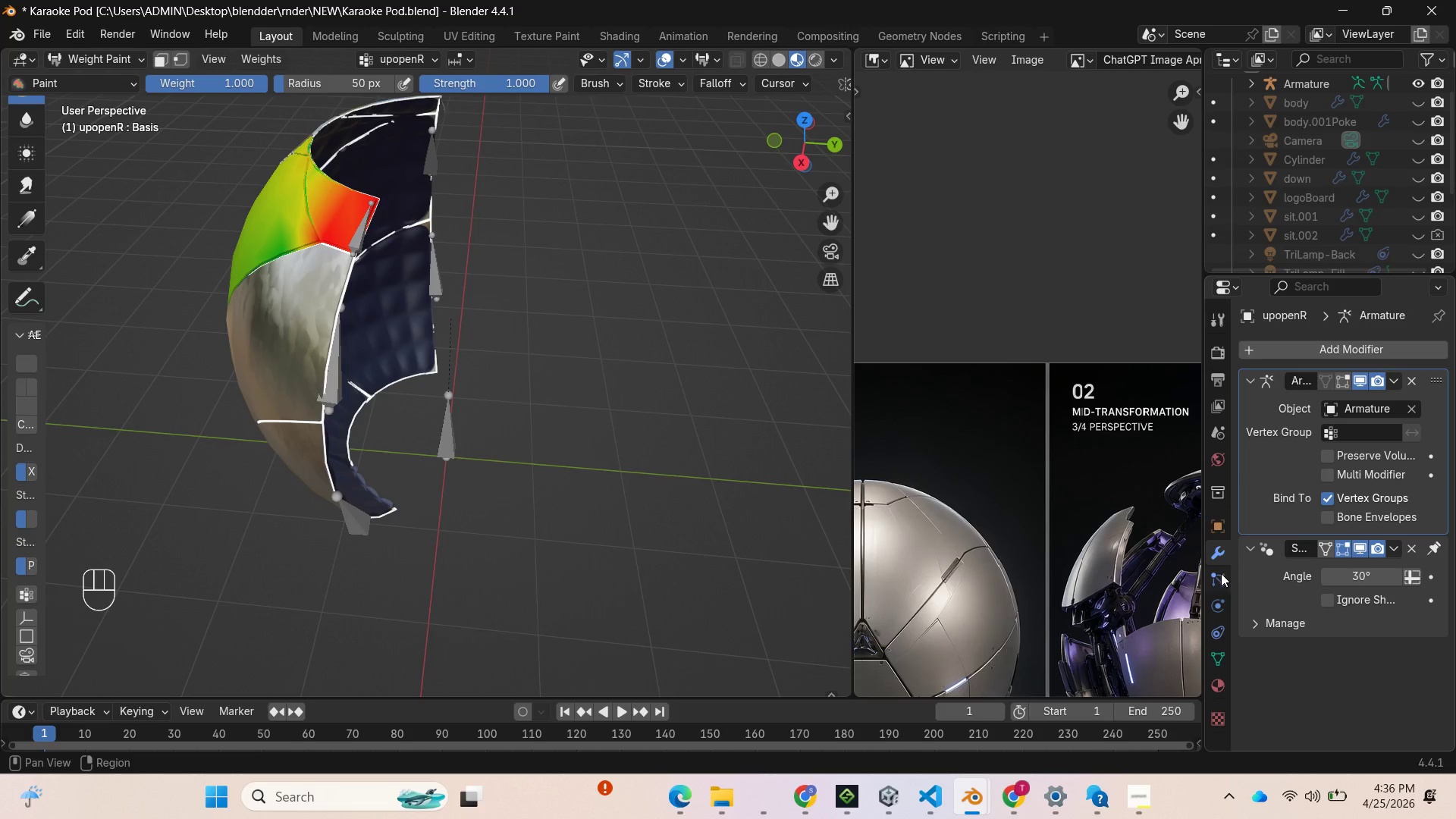 
left_click([1221, 573])
 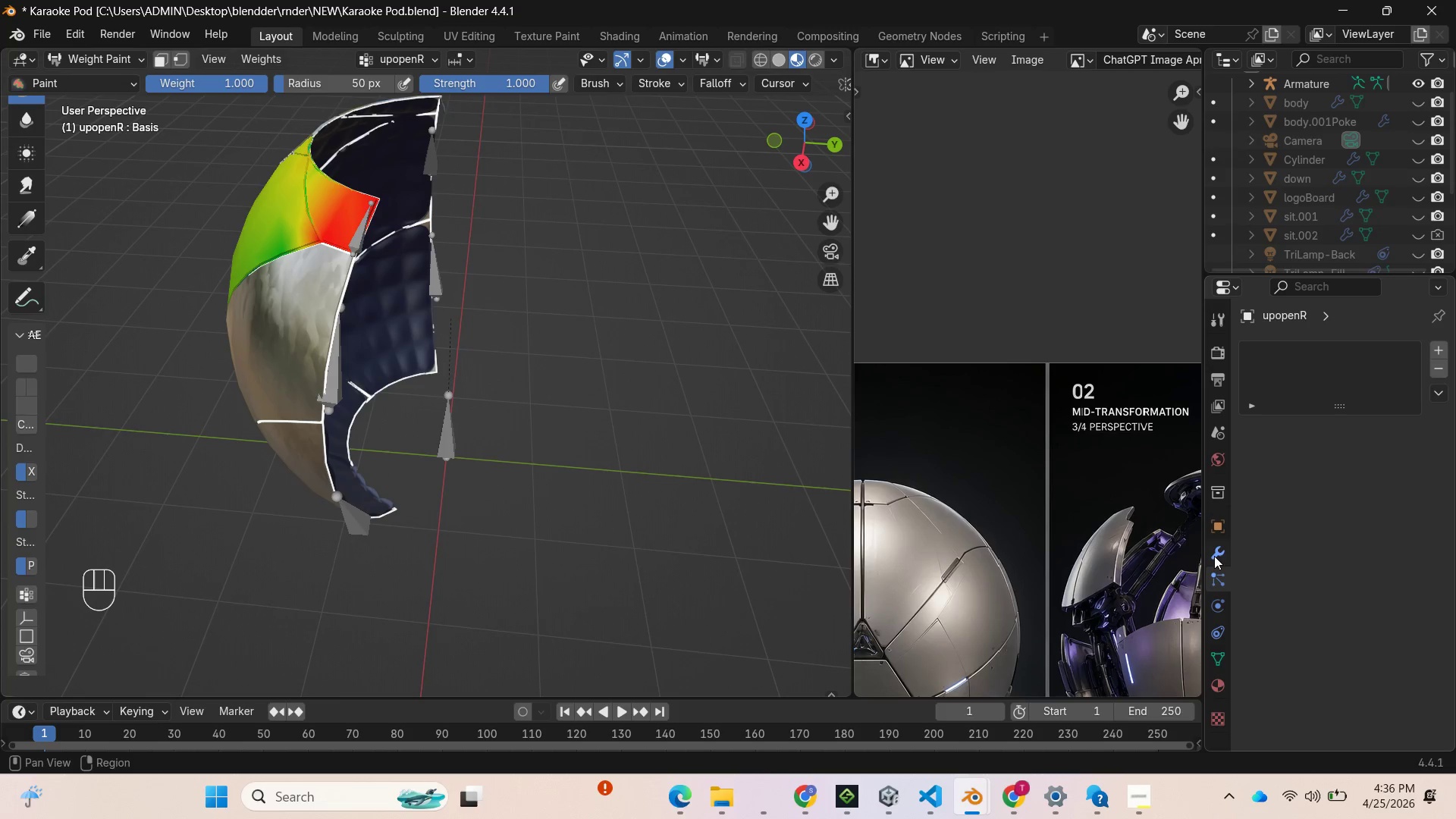 
left_click([1214, 554])
 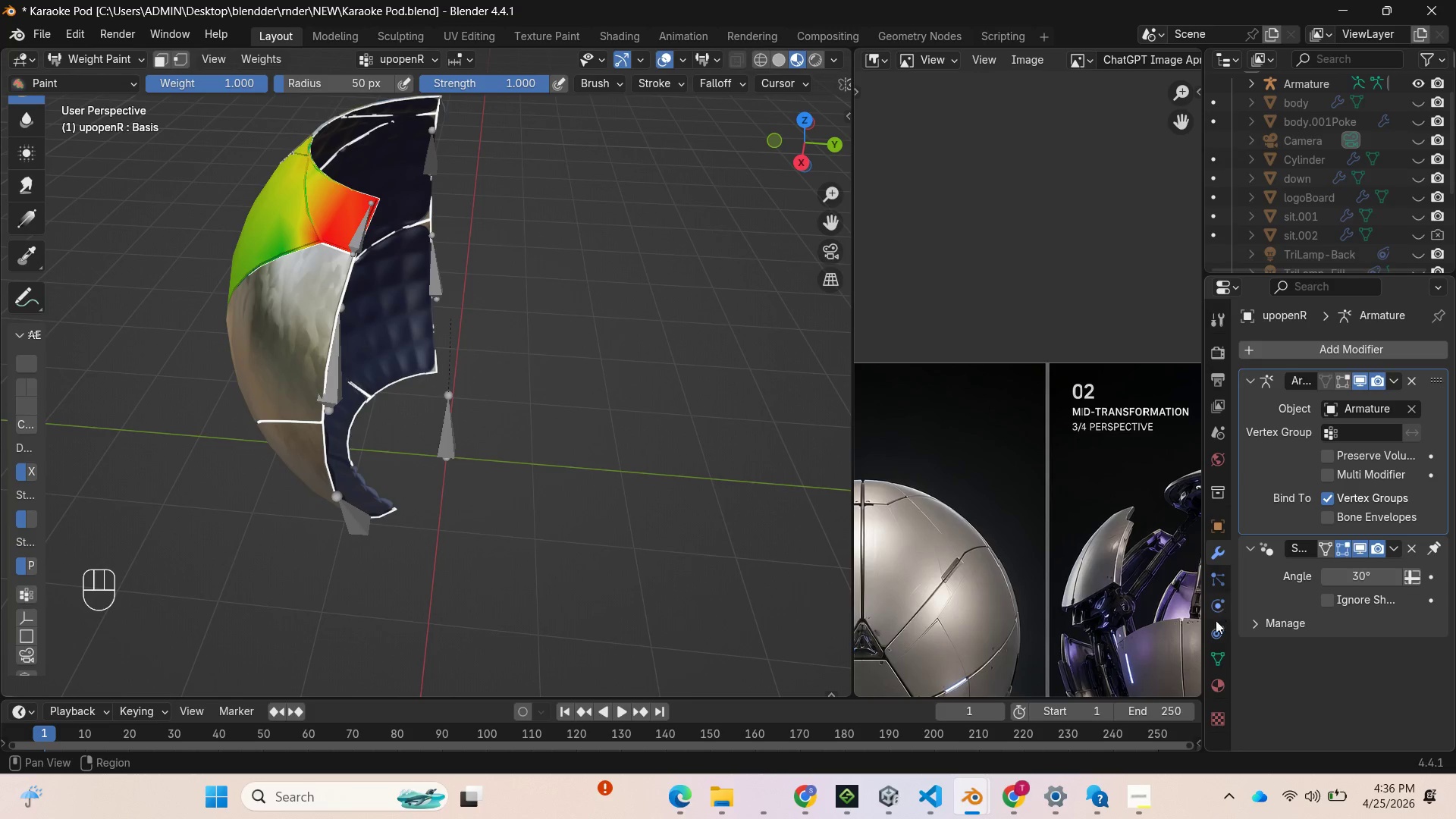 
left_click([1219, 656])
 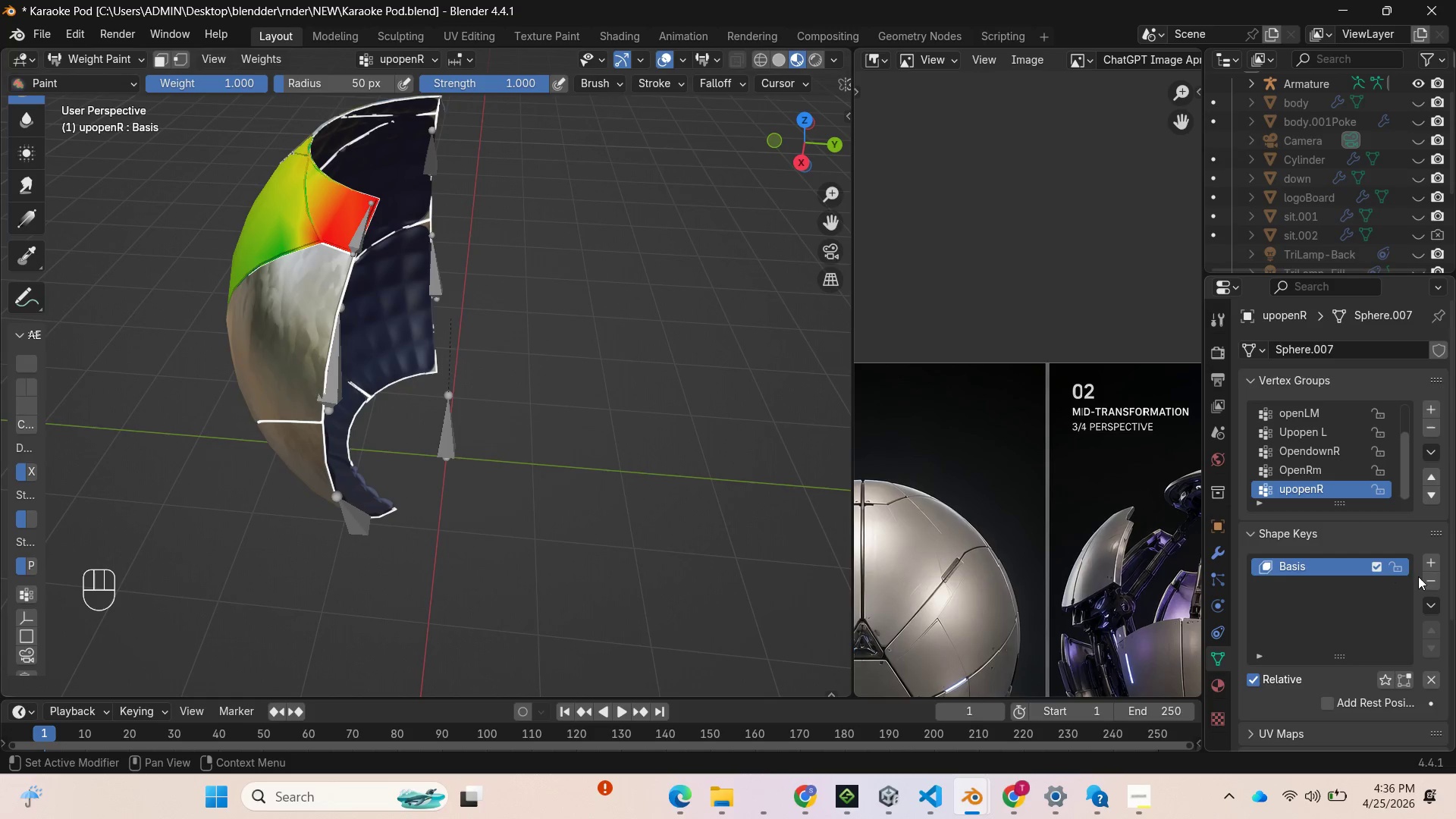 
left_click([1431, 578])
 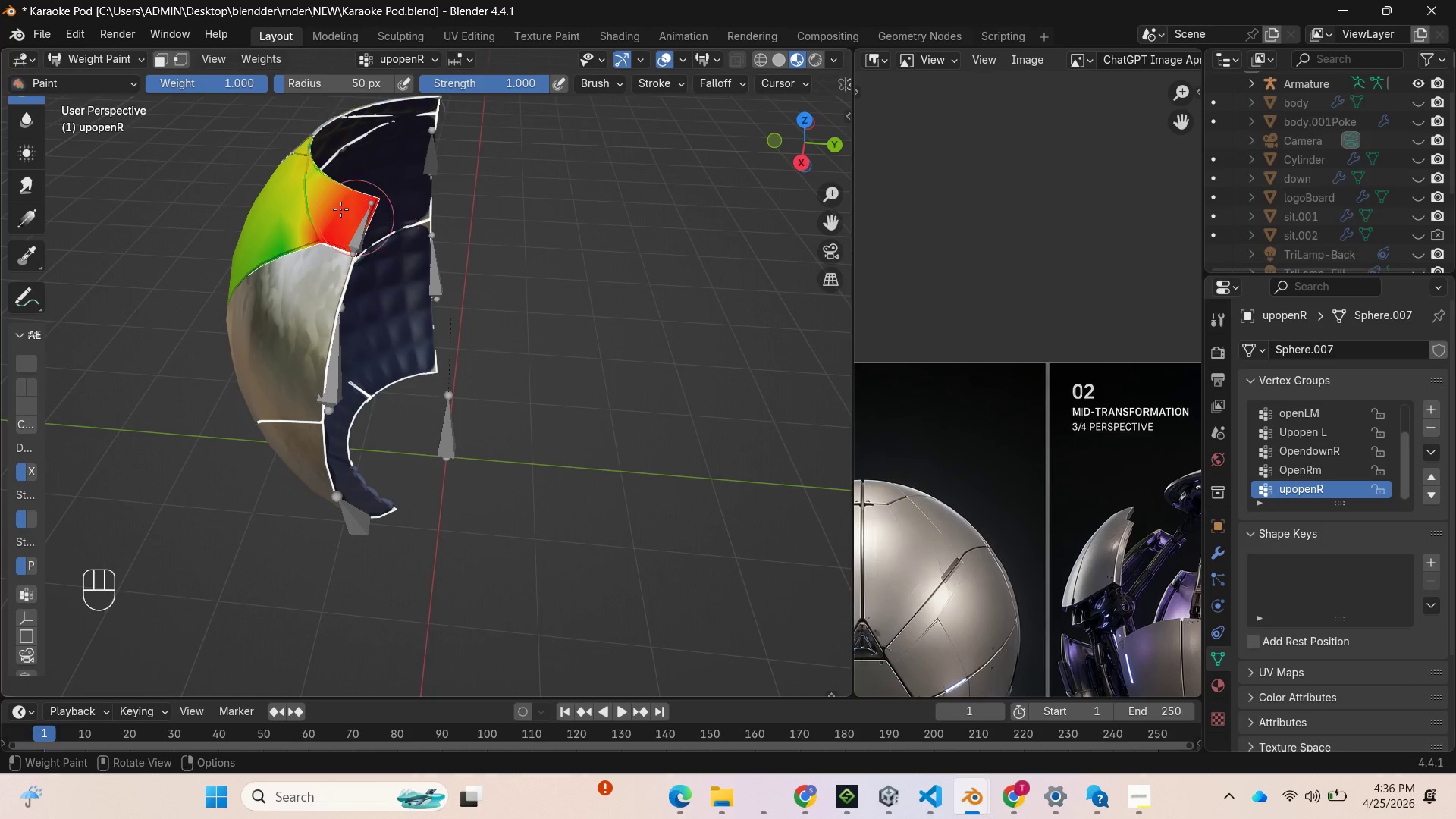 
left_click_drag(start_coordinate=[311, 214], to_coordinate=[342, 221])
 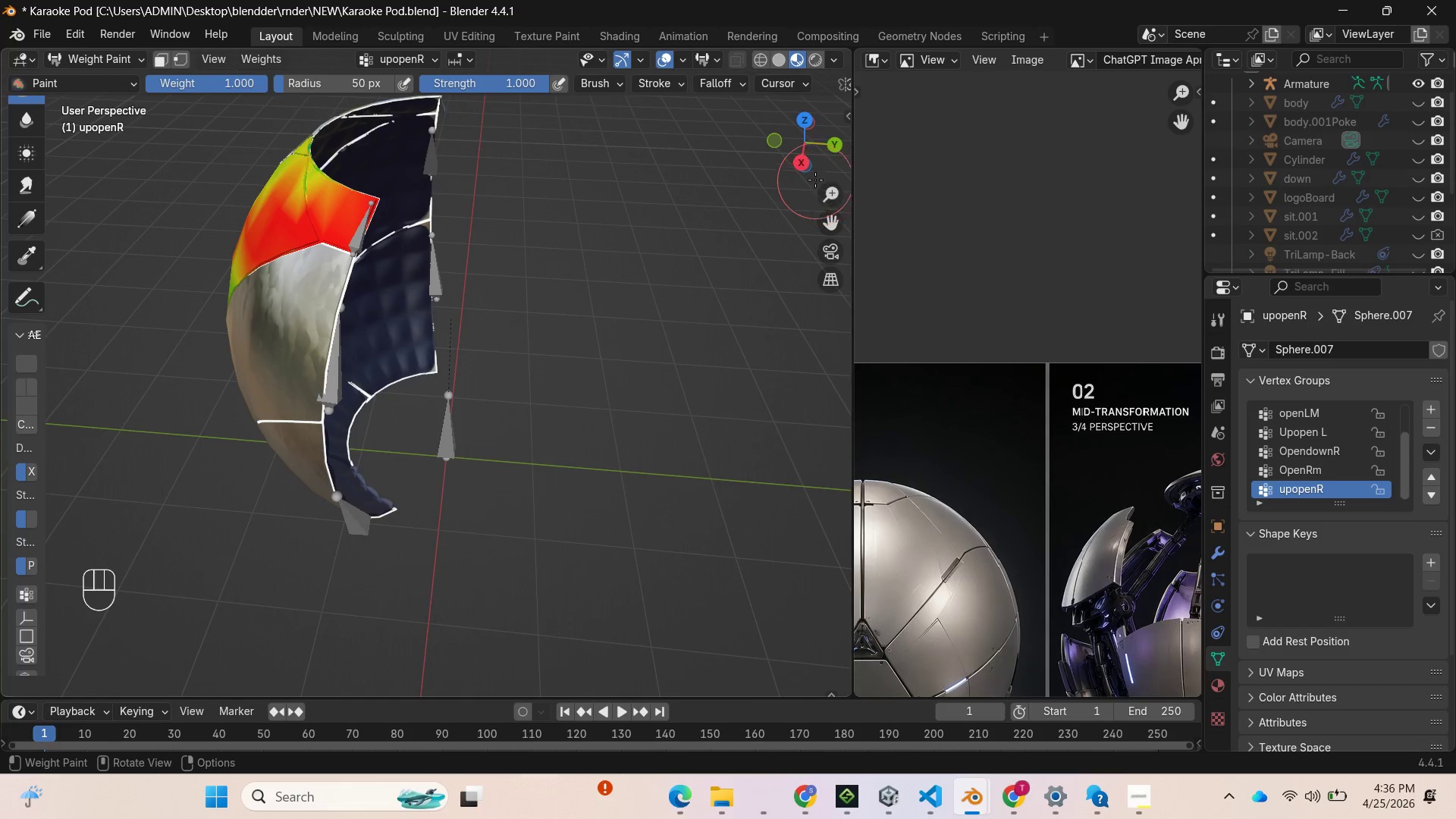 
left_click_drag(start_coordinate=[803, 151], to_coordinate=[93, 171])
 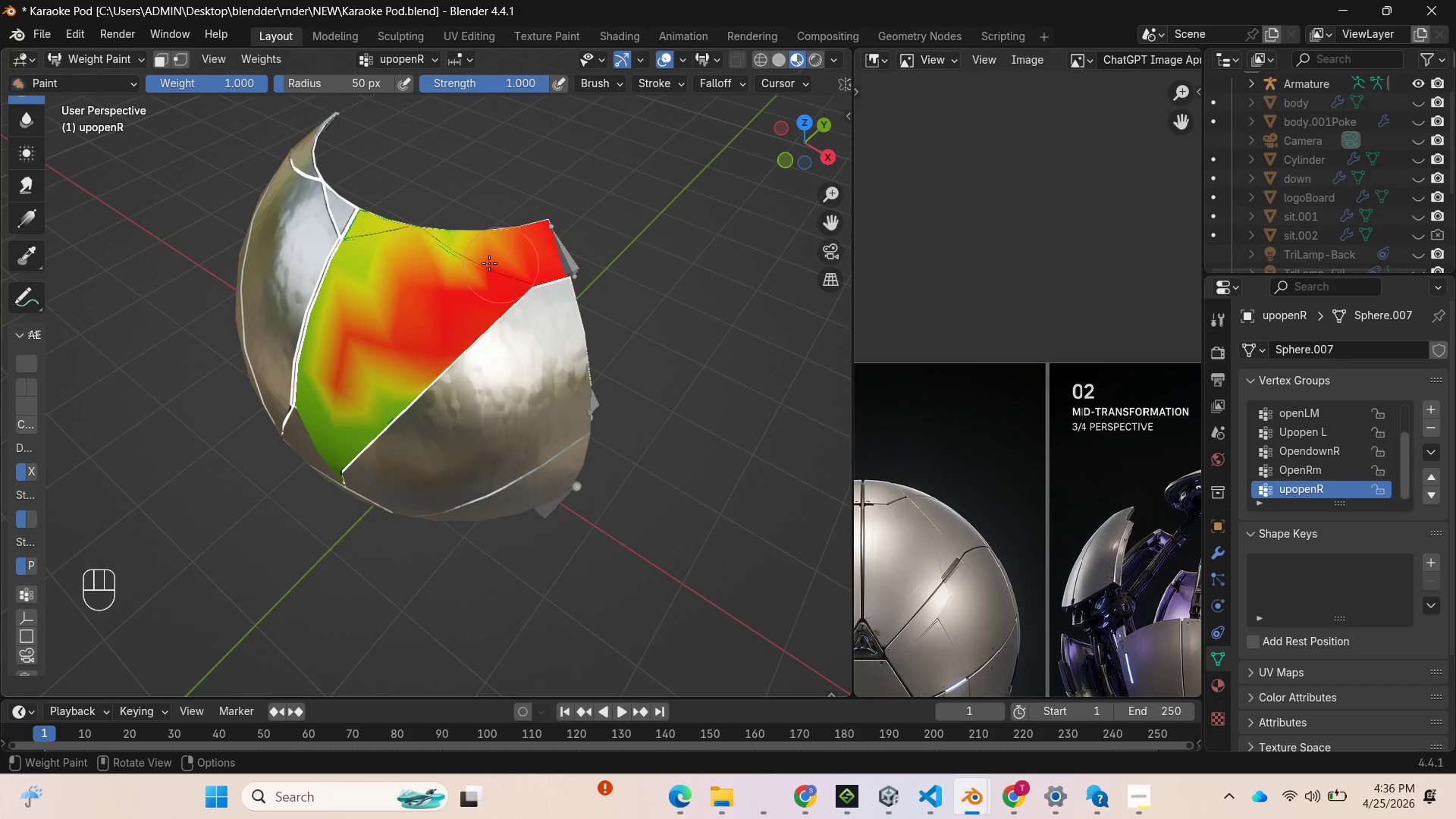 
left_click_drag(start_coordinate=[476, 260], to_coordinate=[391, 391])